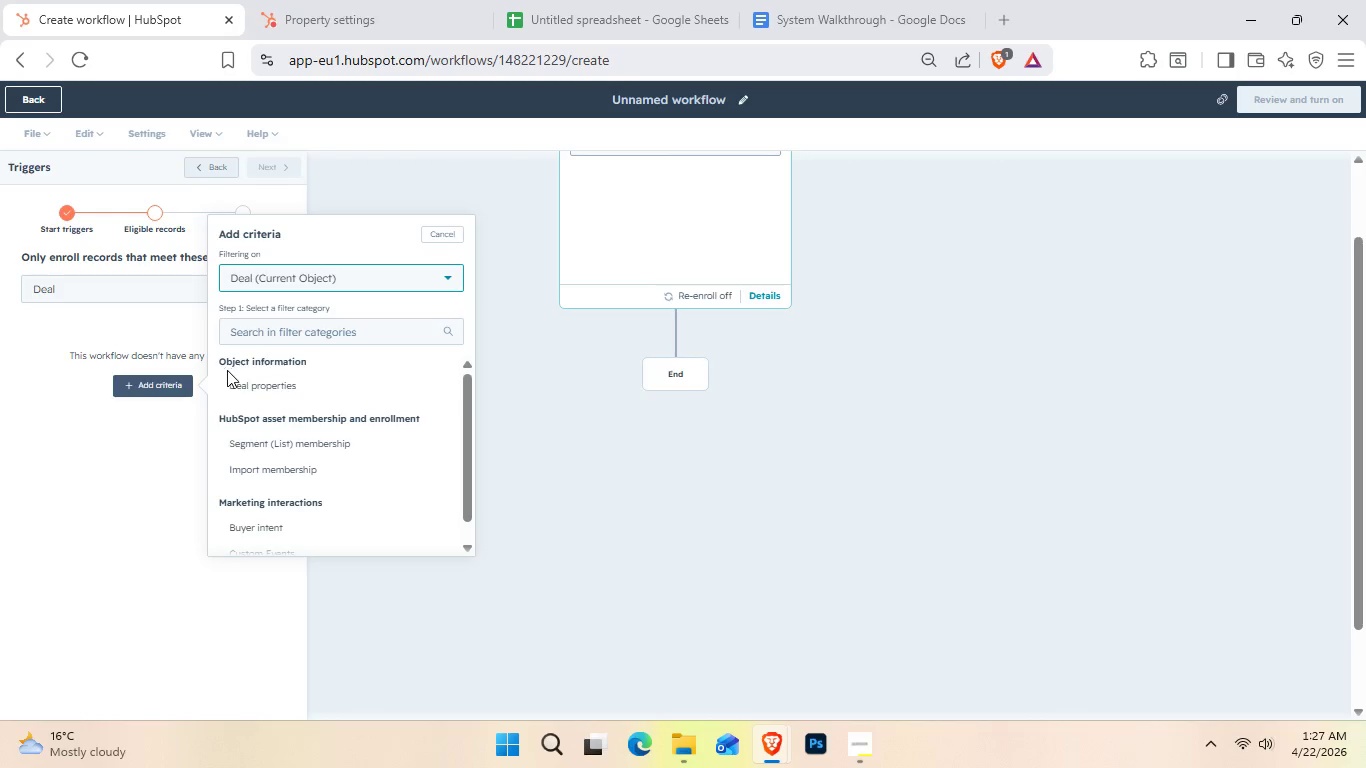 
left_click([258, 394])
 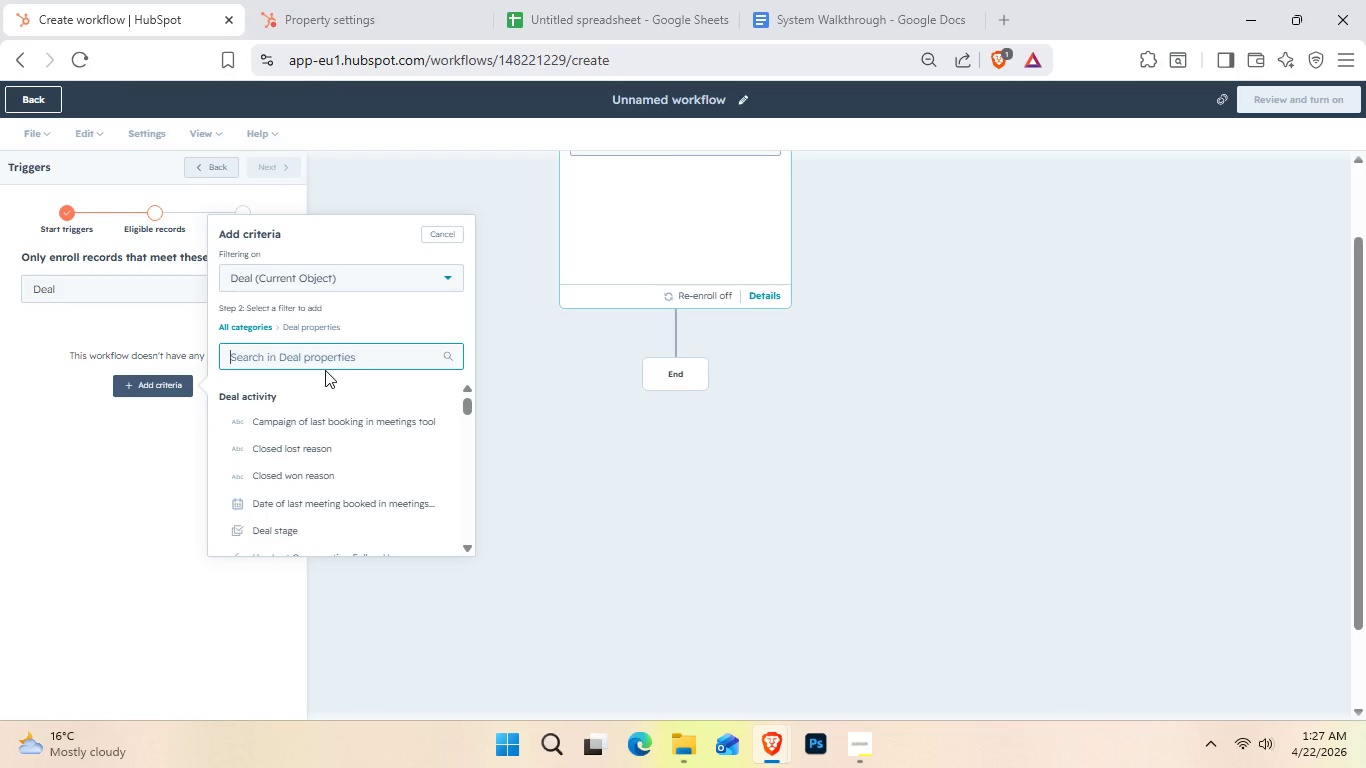 
left_click([373, 354])
 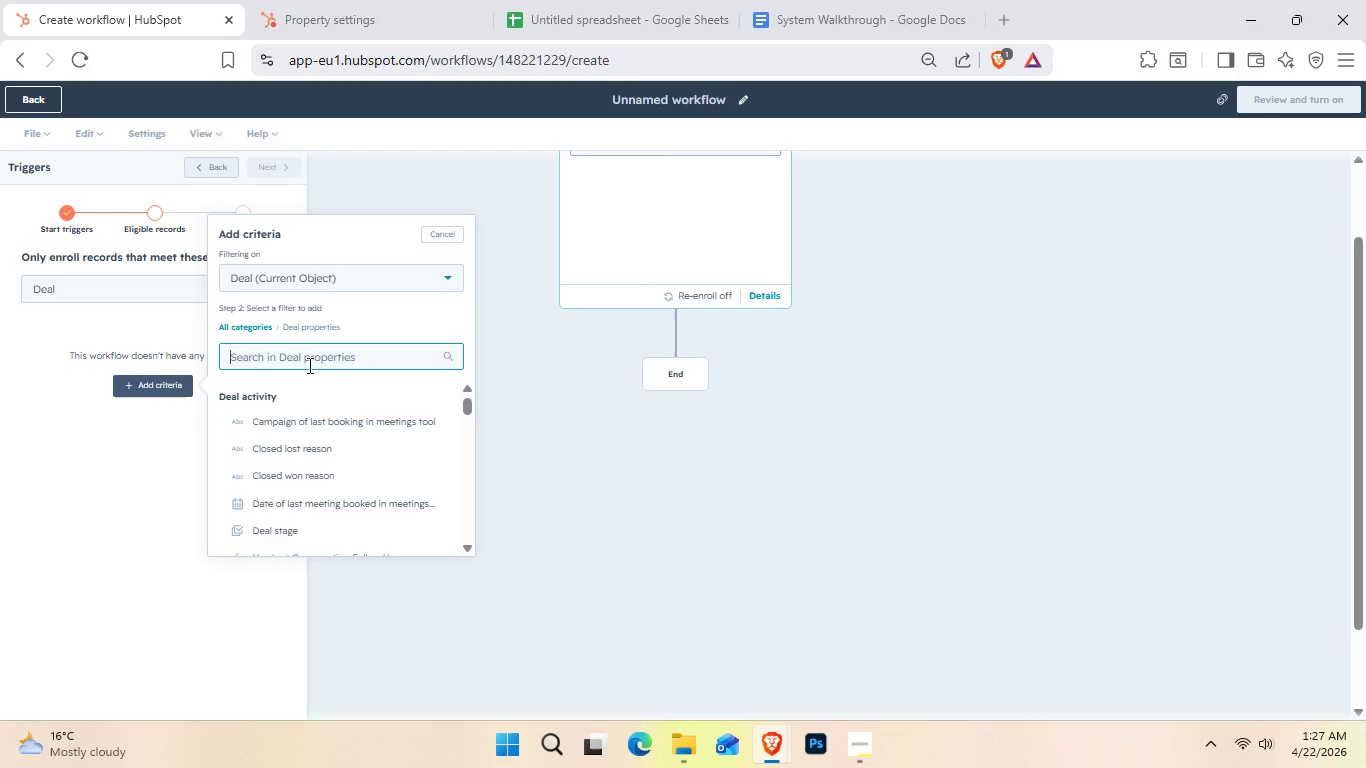 
type(tri)
 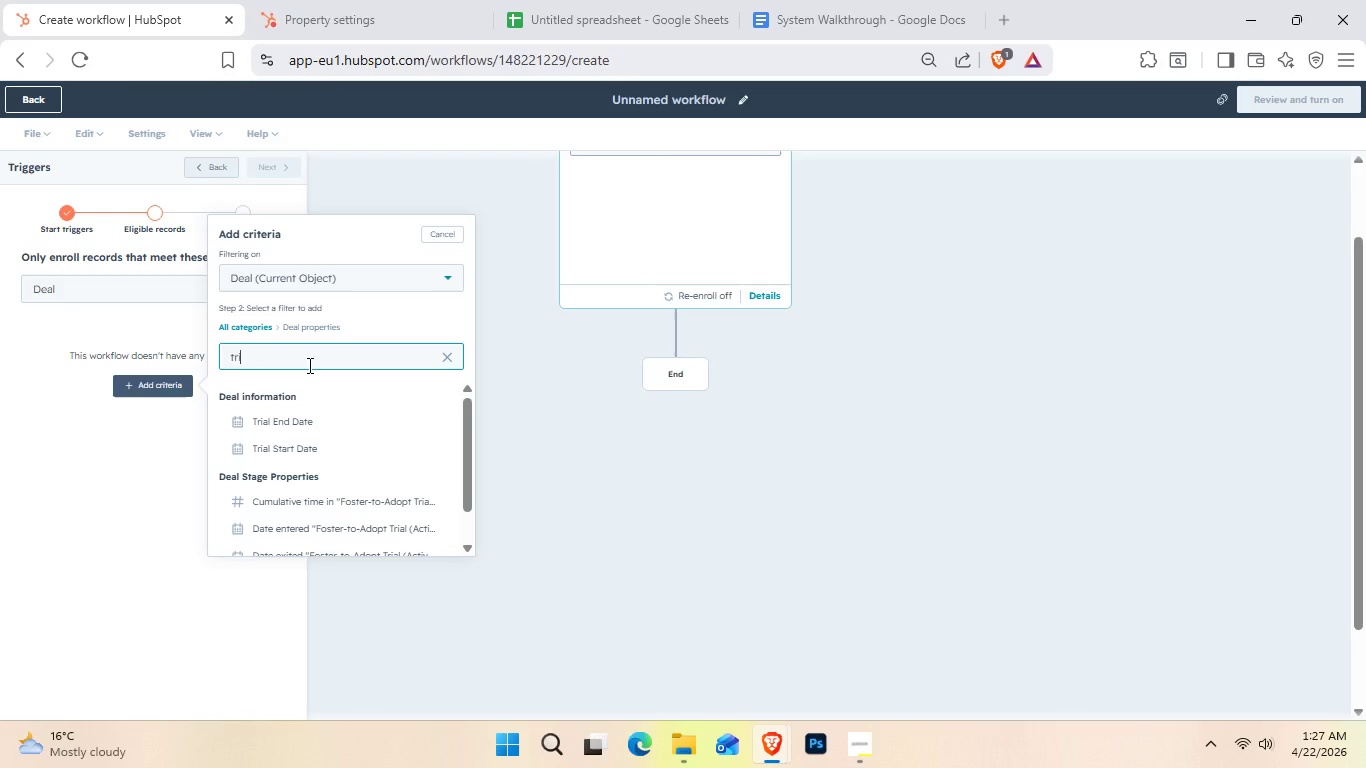 
wait(11.53)
 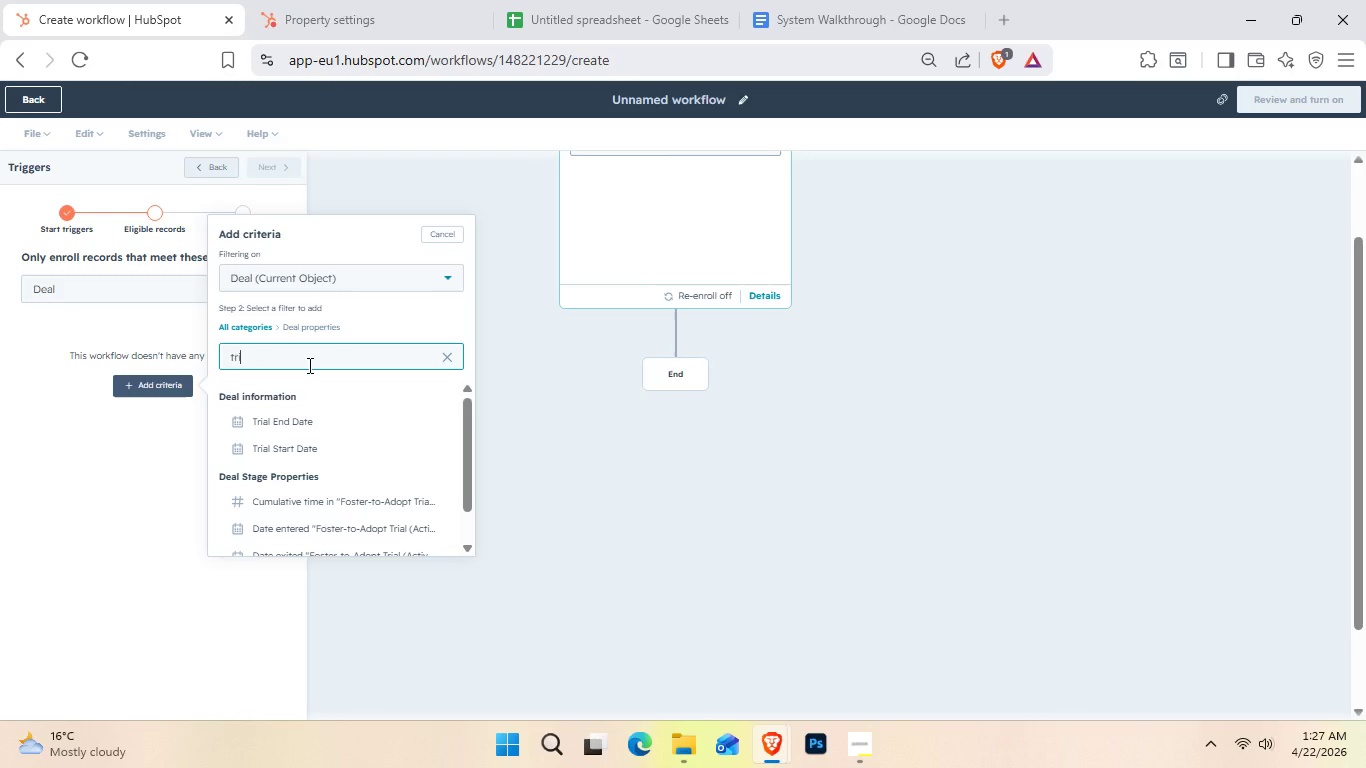 
left_click([302, 424])
 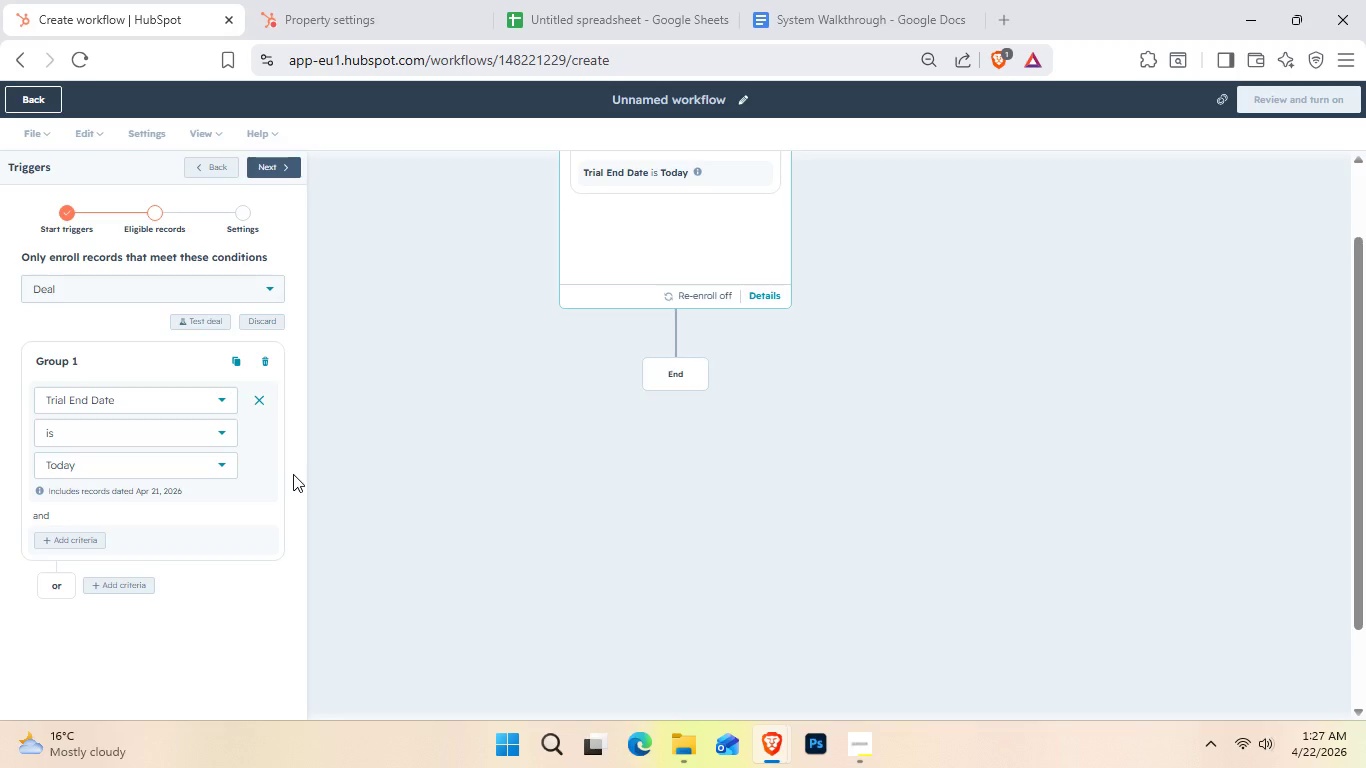 
wait(12.84)
 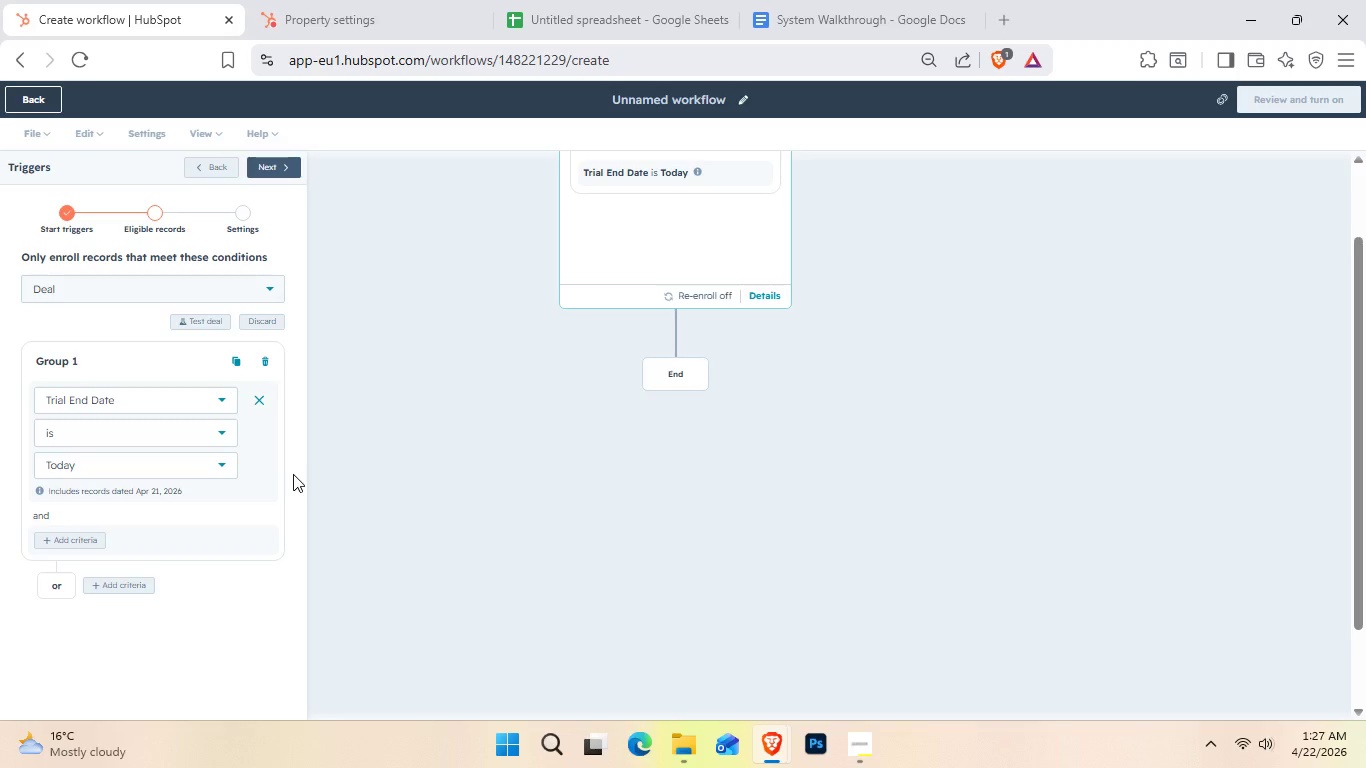 
left_click([164, 477])
 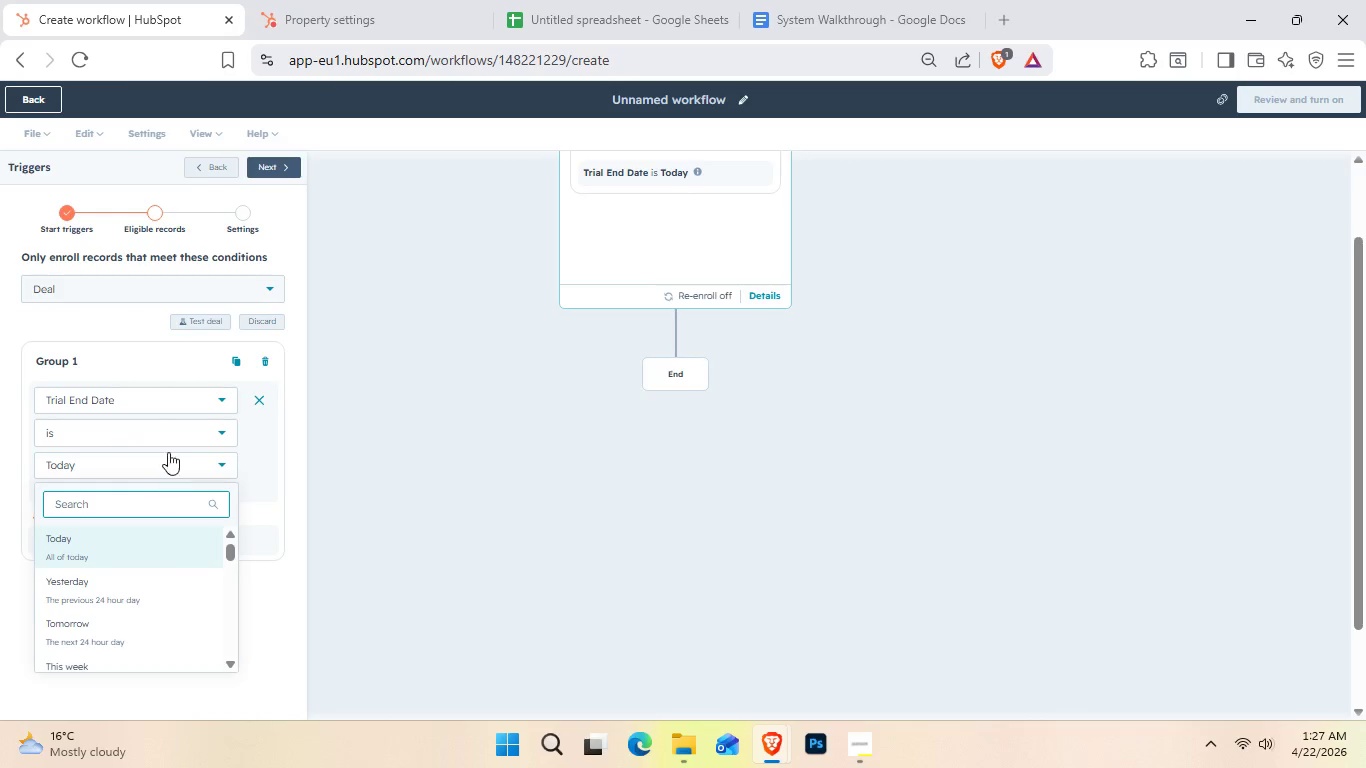 
left_click([174, 440])
 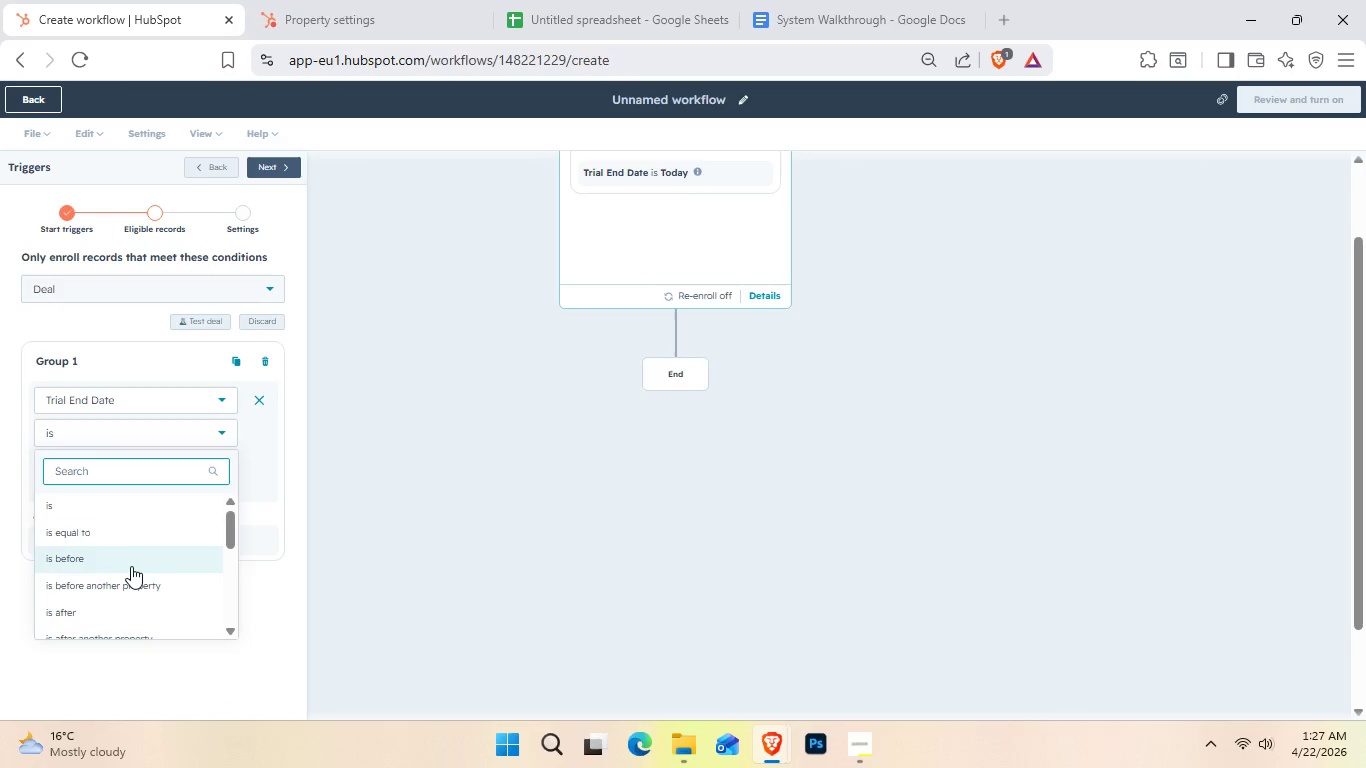 
scroll: coordinate [122, 601], scroll_direction: down, amount: 2.0
 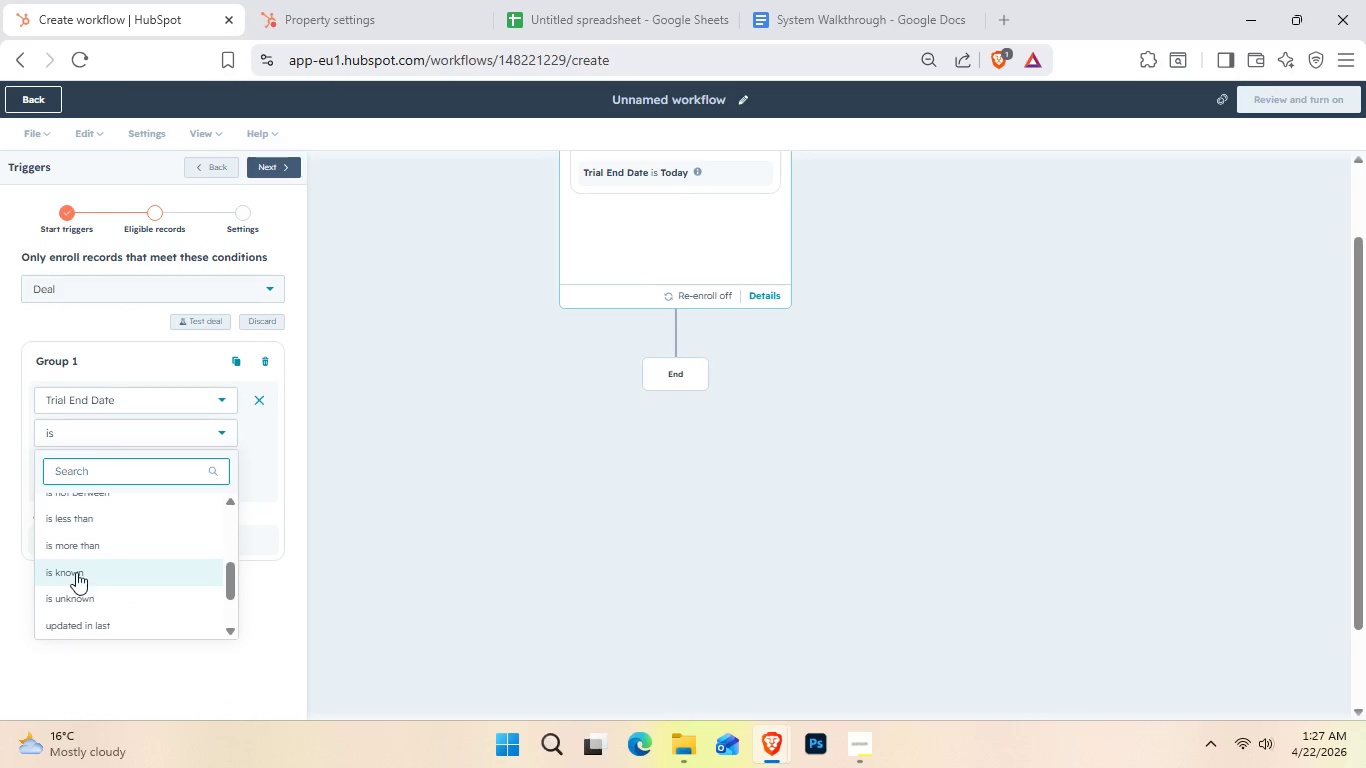 
left_click([75, 570])
 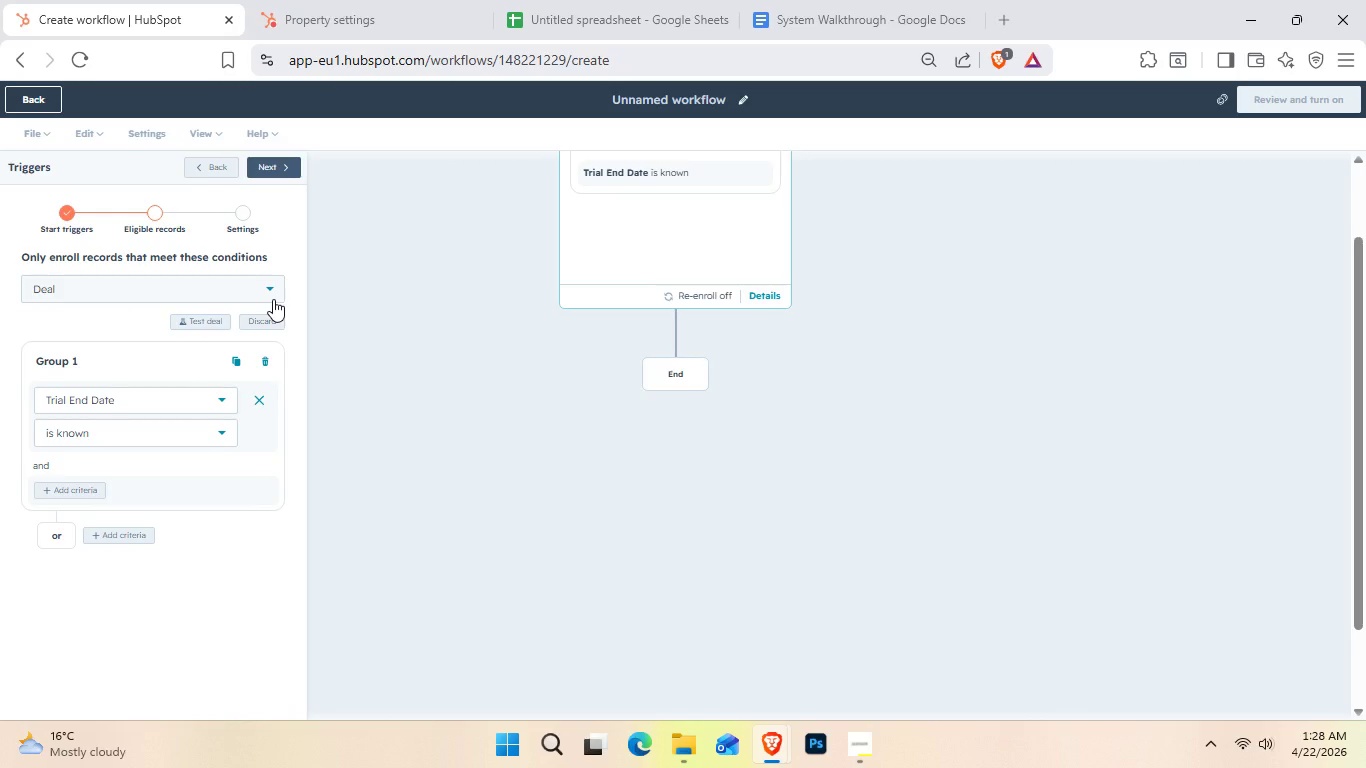 
wait(12.42)
 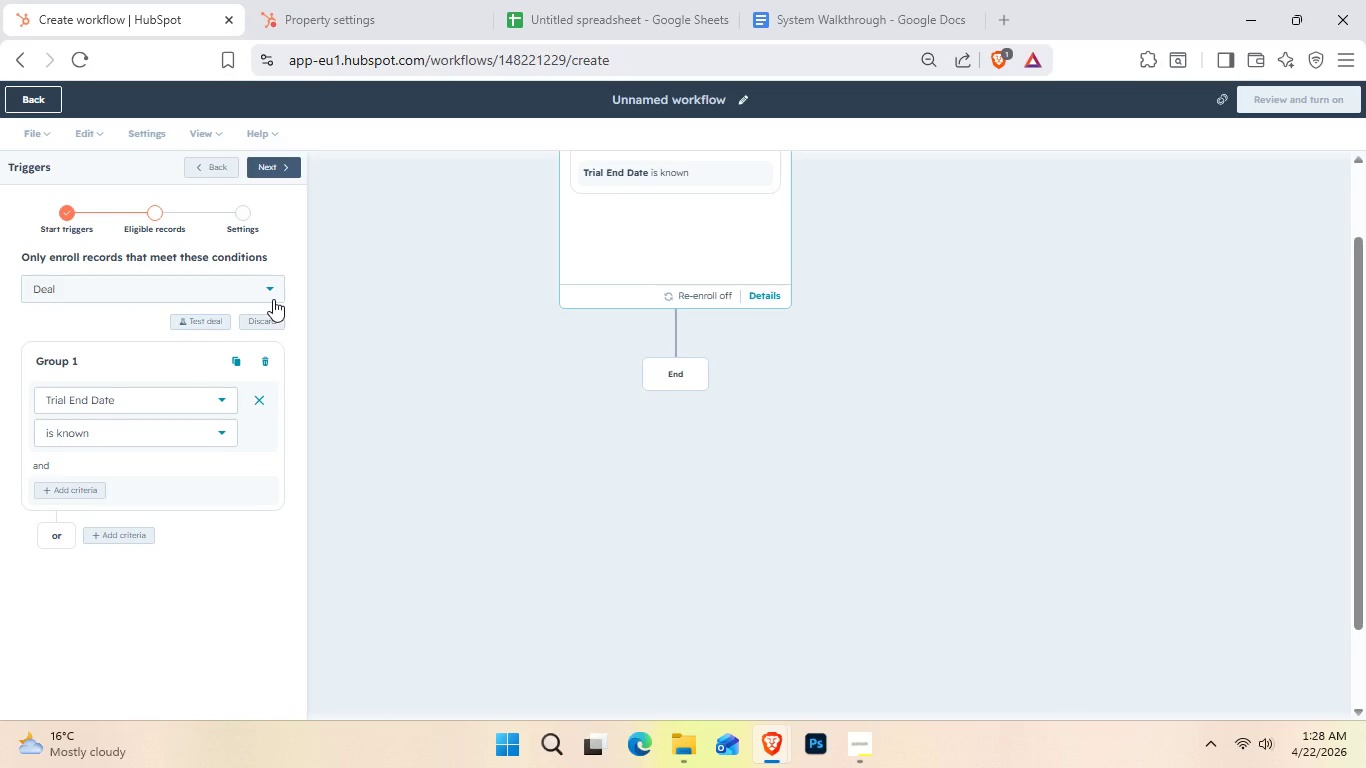 
left_click([269, 170])
 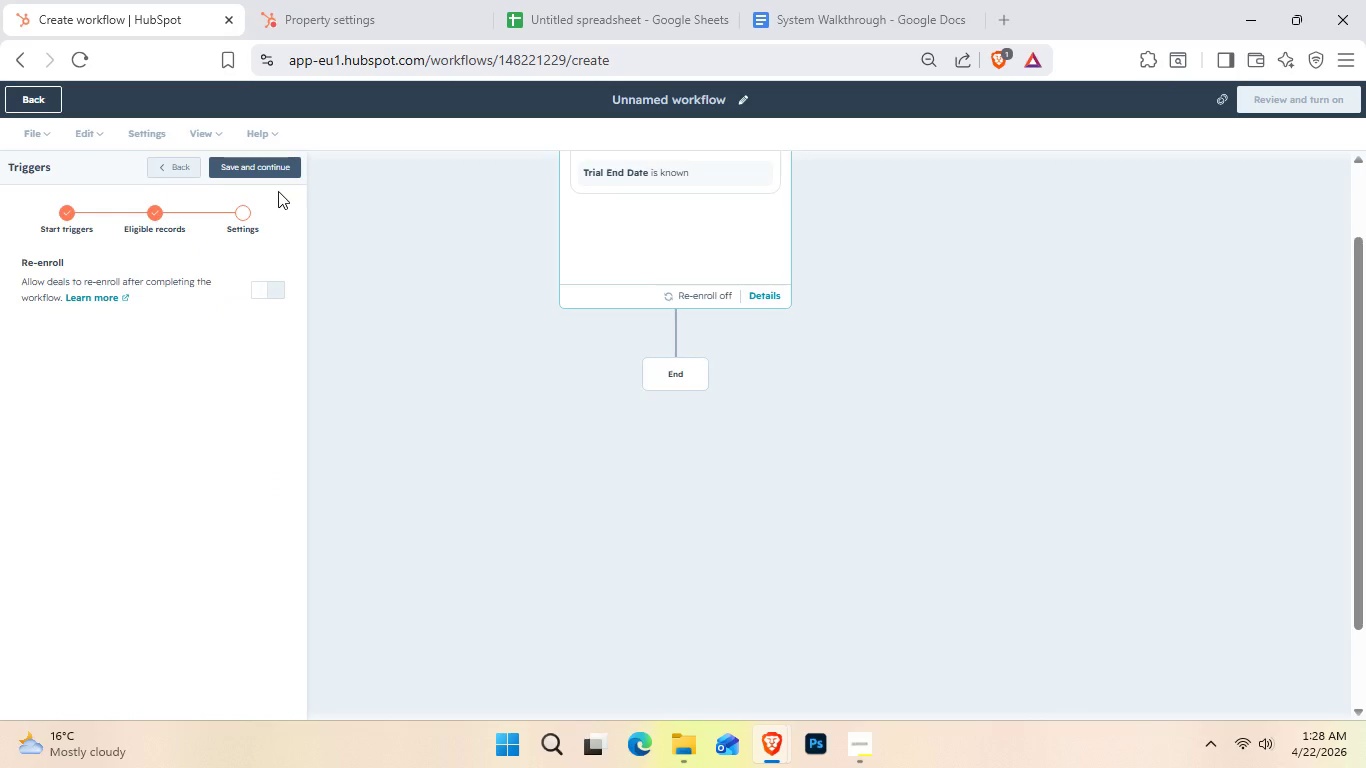 
left_click([288, 166])
 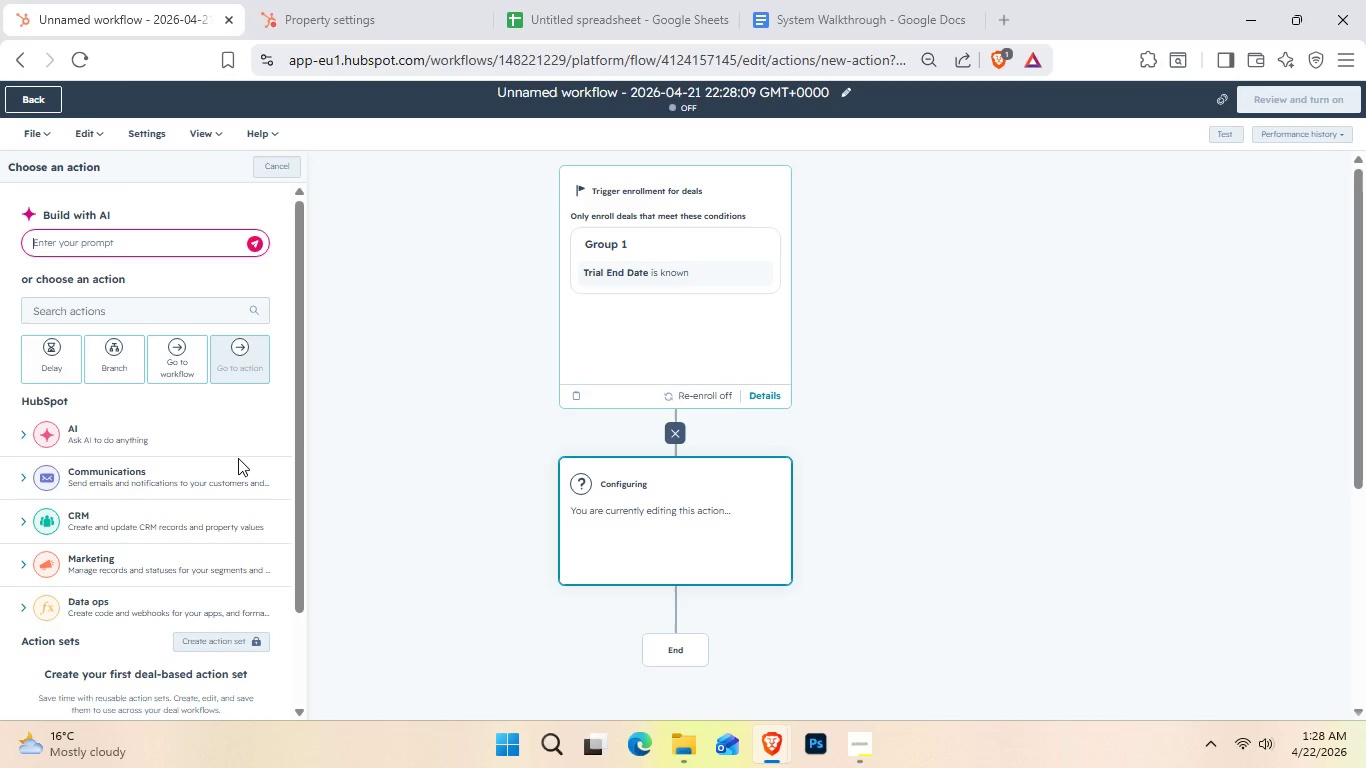 
wait(21.73)
 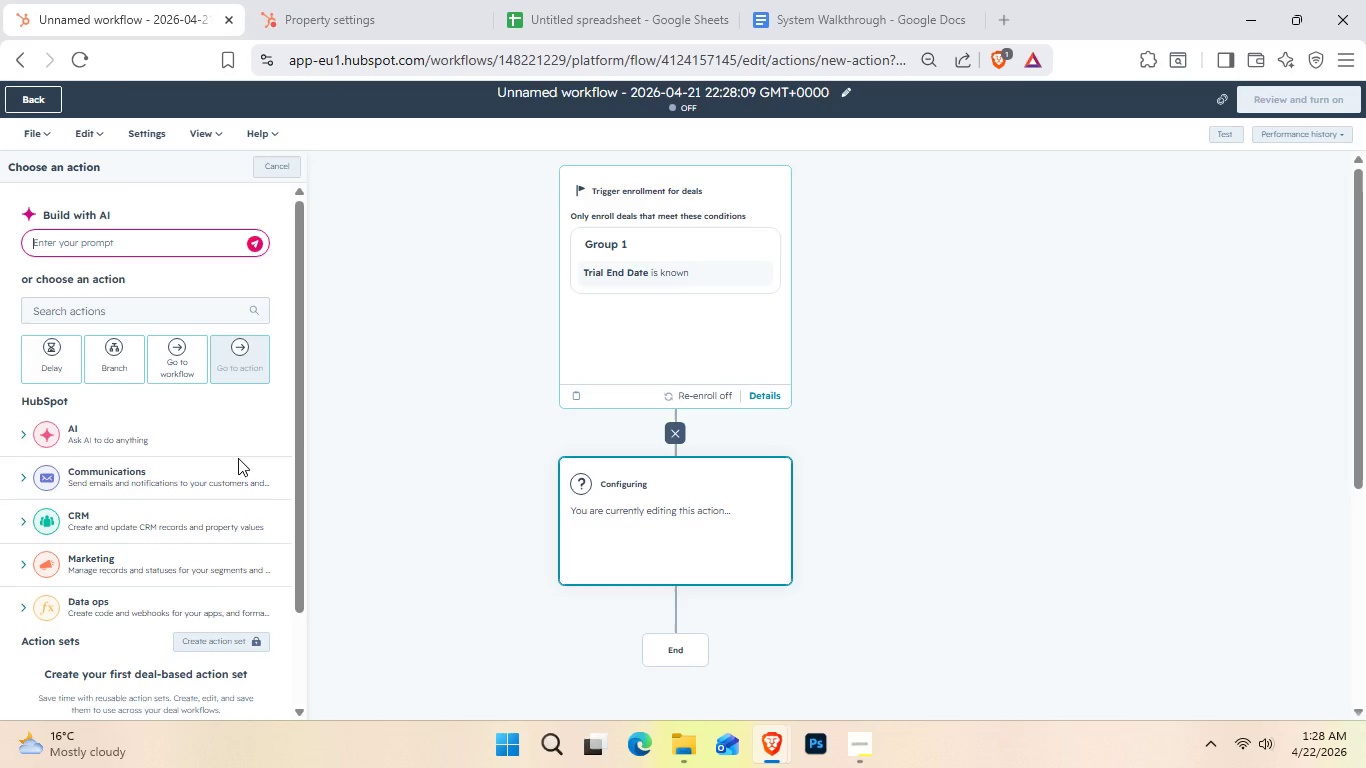 
left_click([48, 361])
 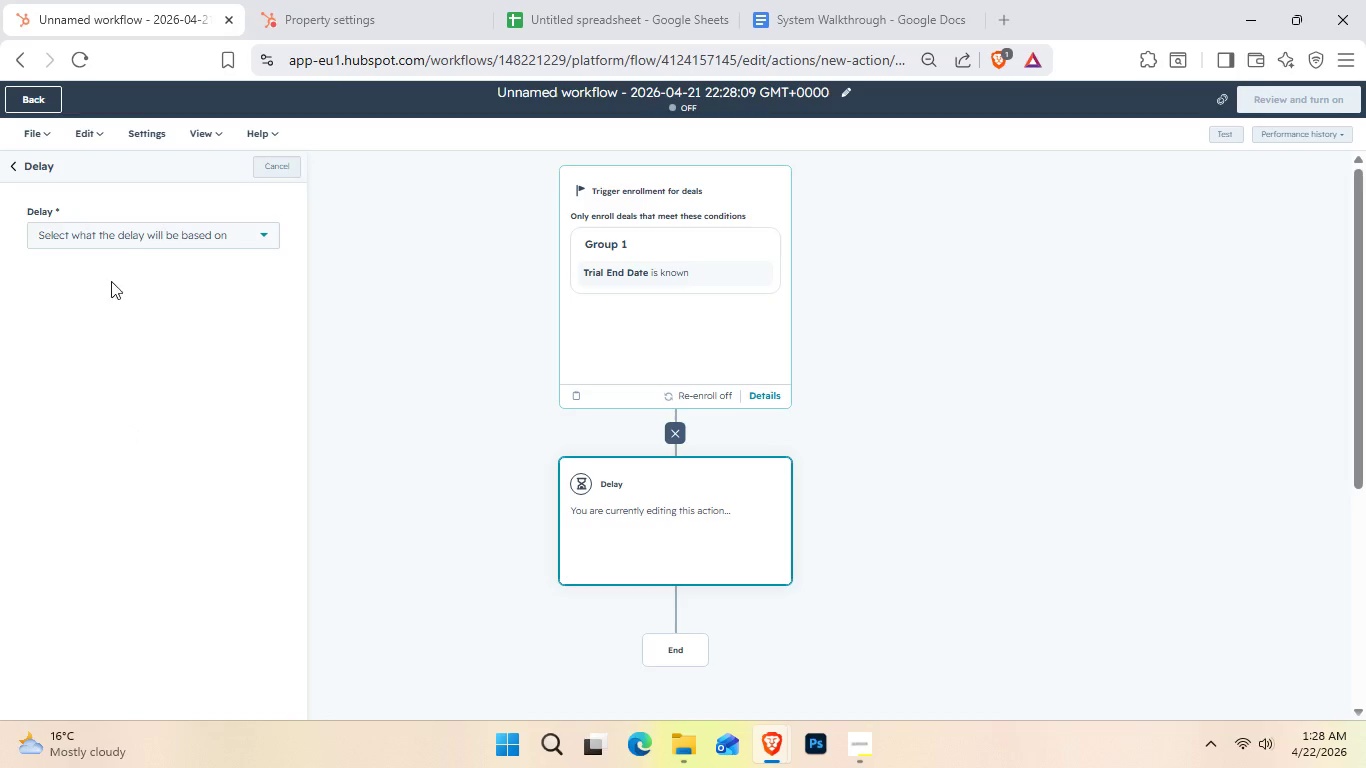 
left_click([127, 245])
 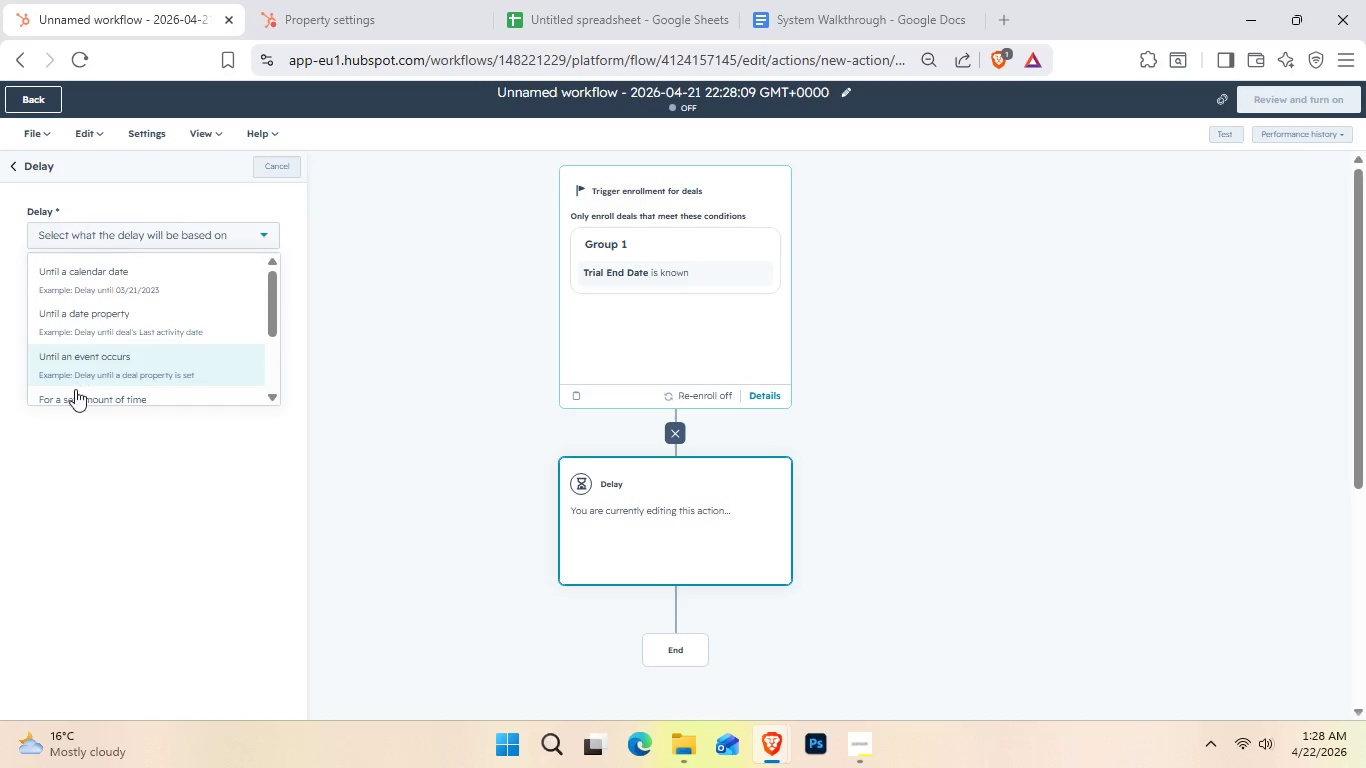 
left_click([75, 393])
 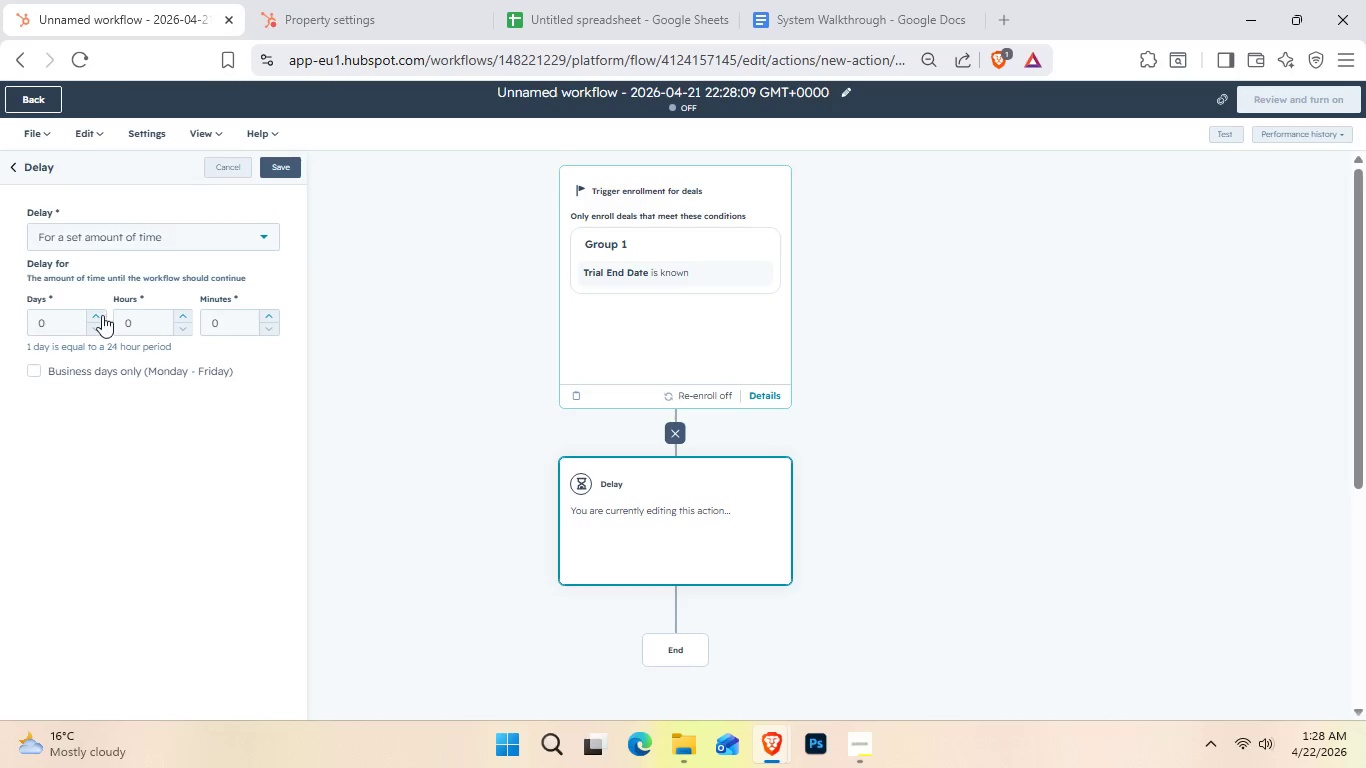 
double_click([99, 315])
 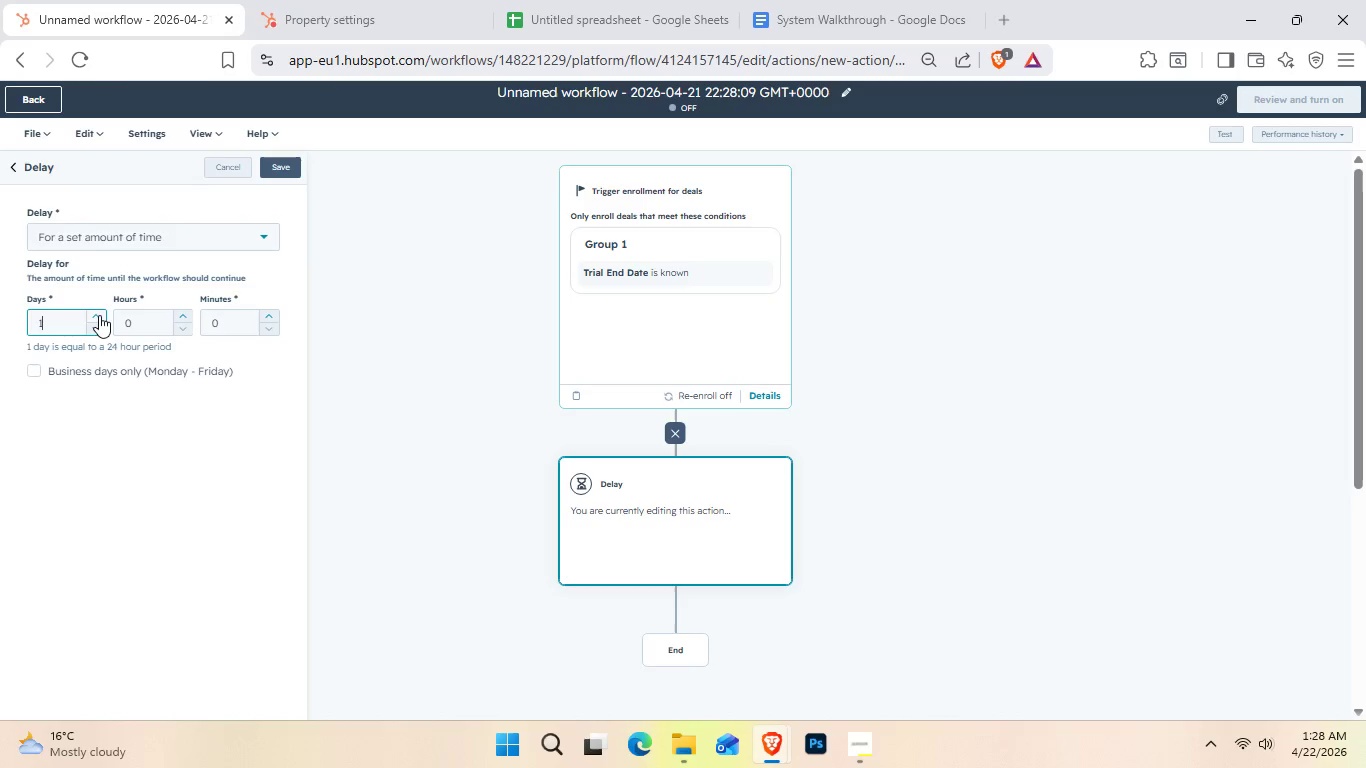 
triple_click([99, 315])
 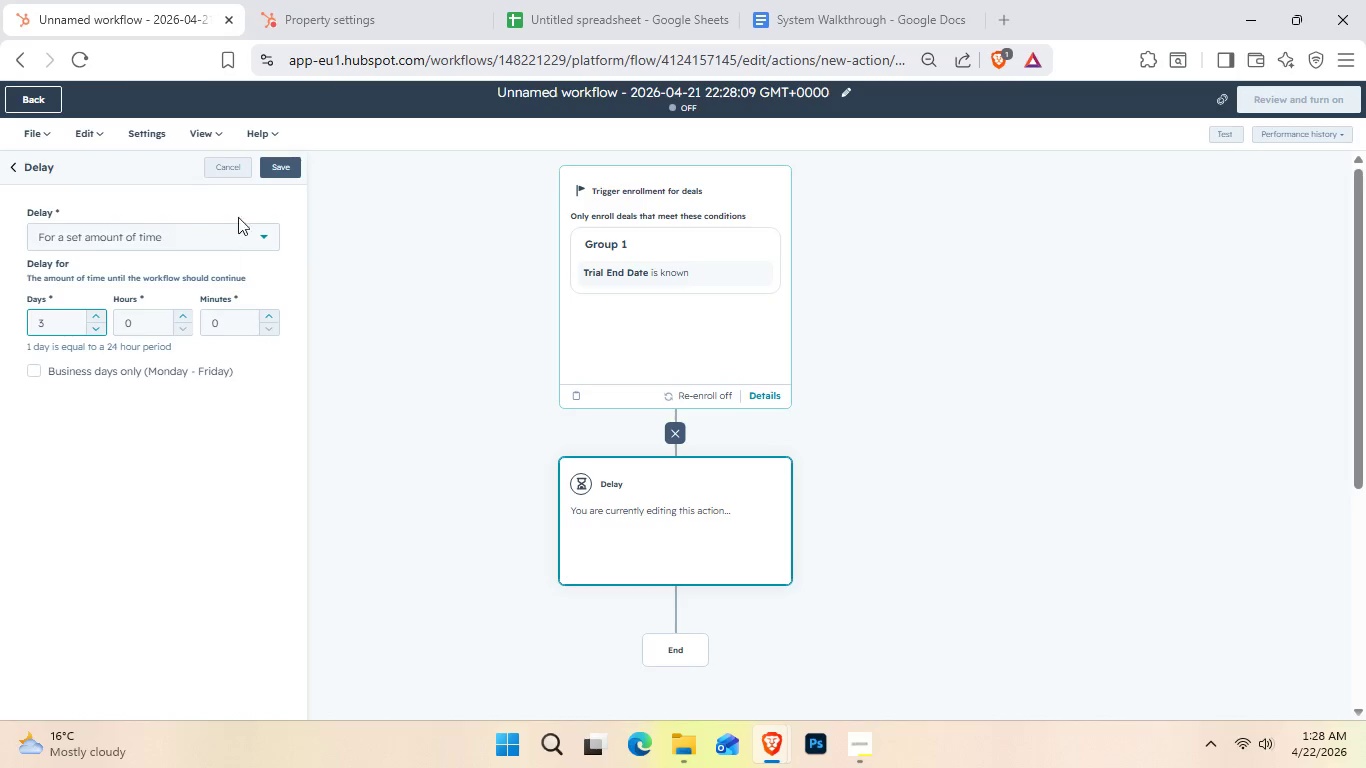 
left_click([290, 172])
 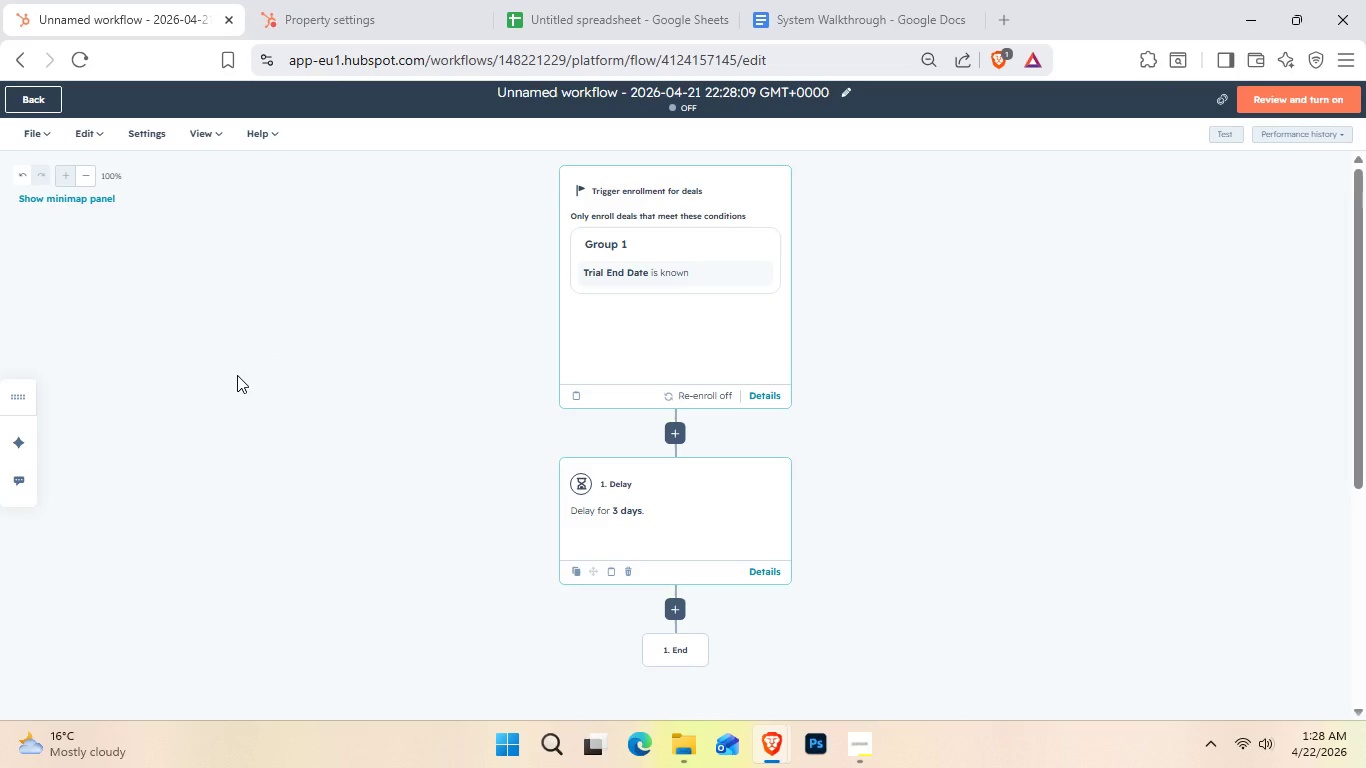 
wait(23.77)
 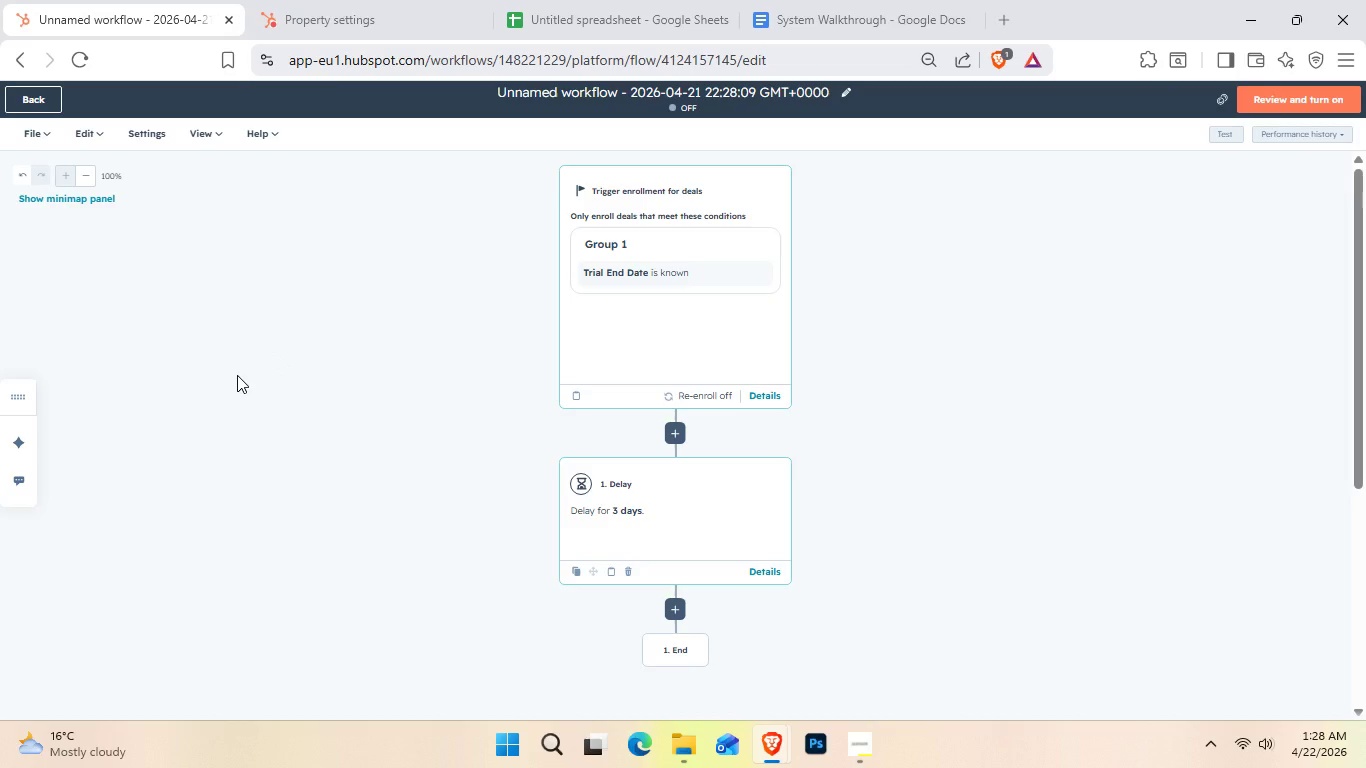 
left_click([666, 610])
 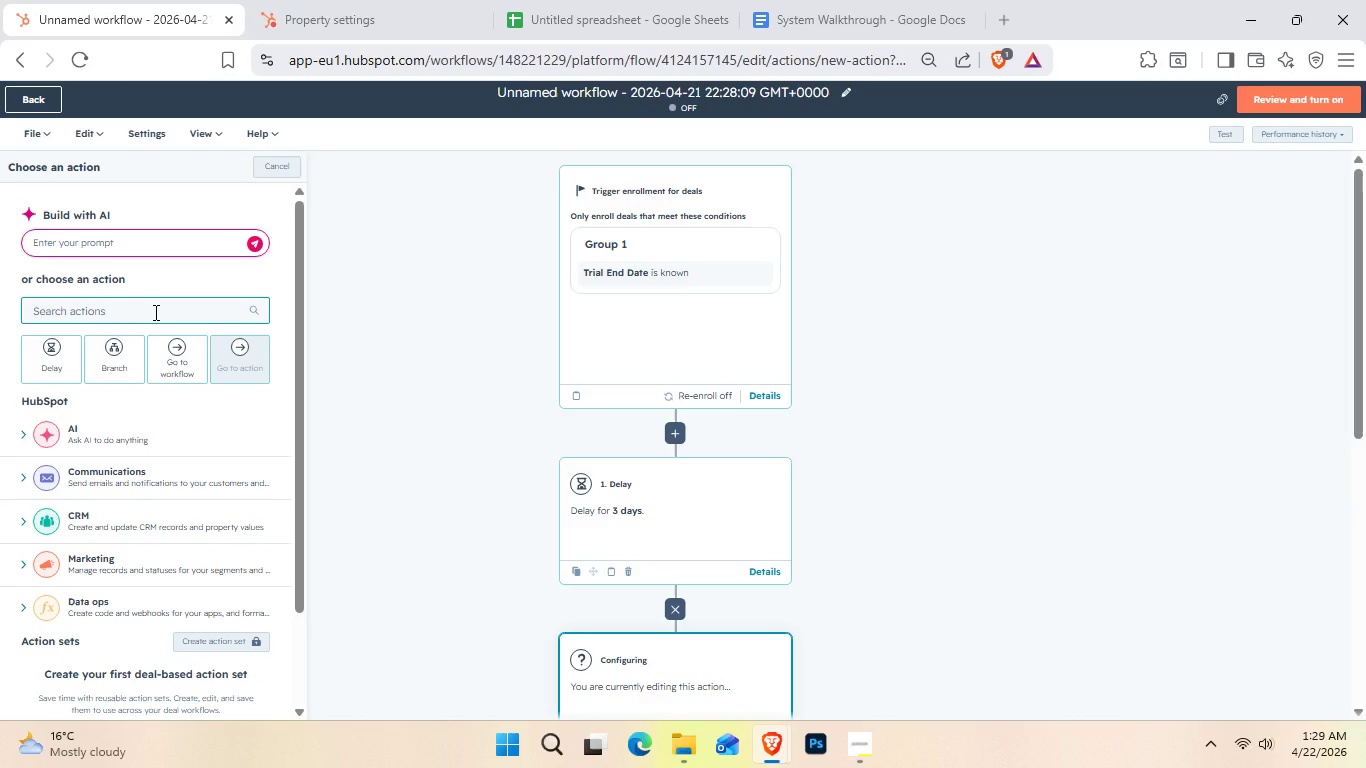 
left_click([154, 312])
 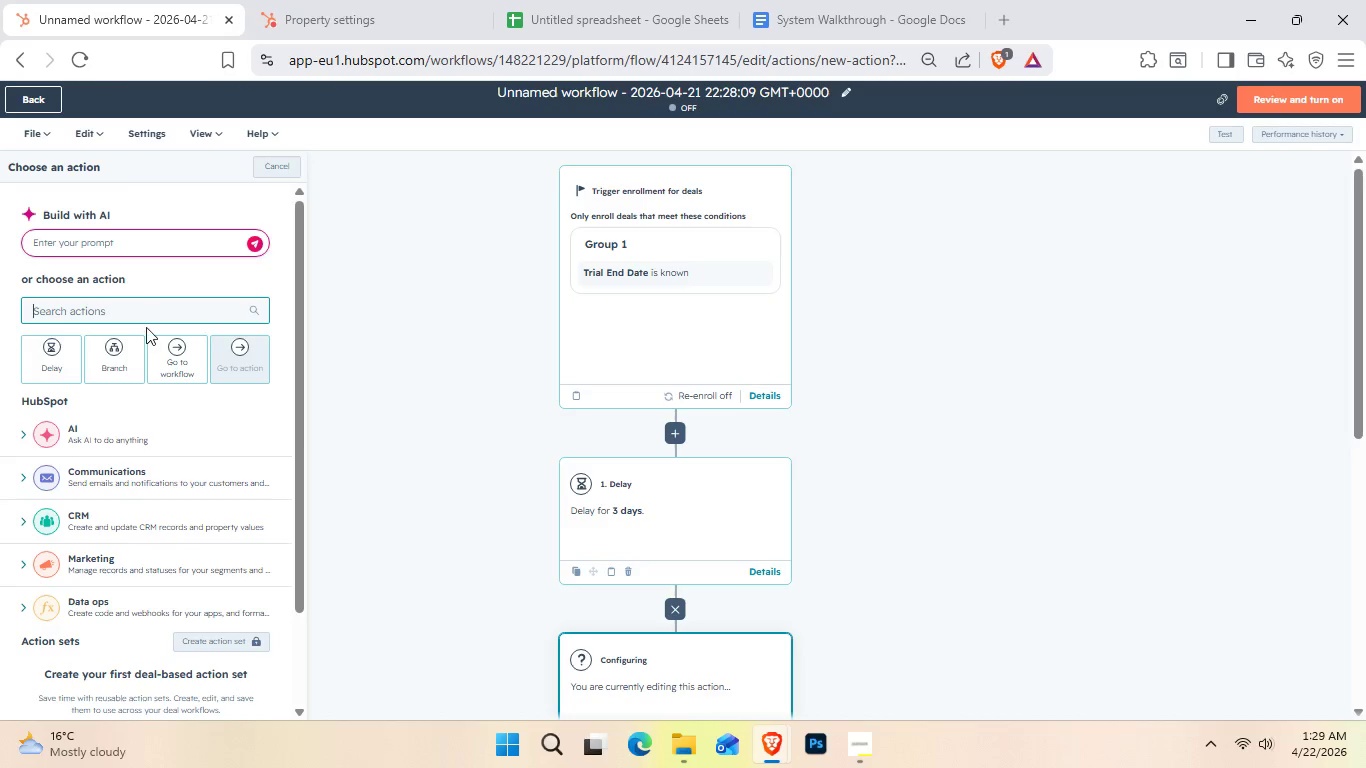 
type(send)
 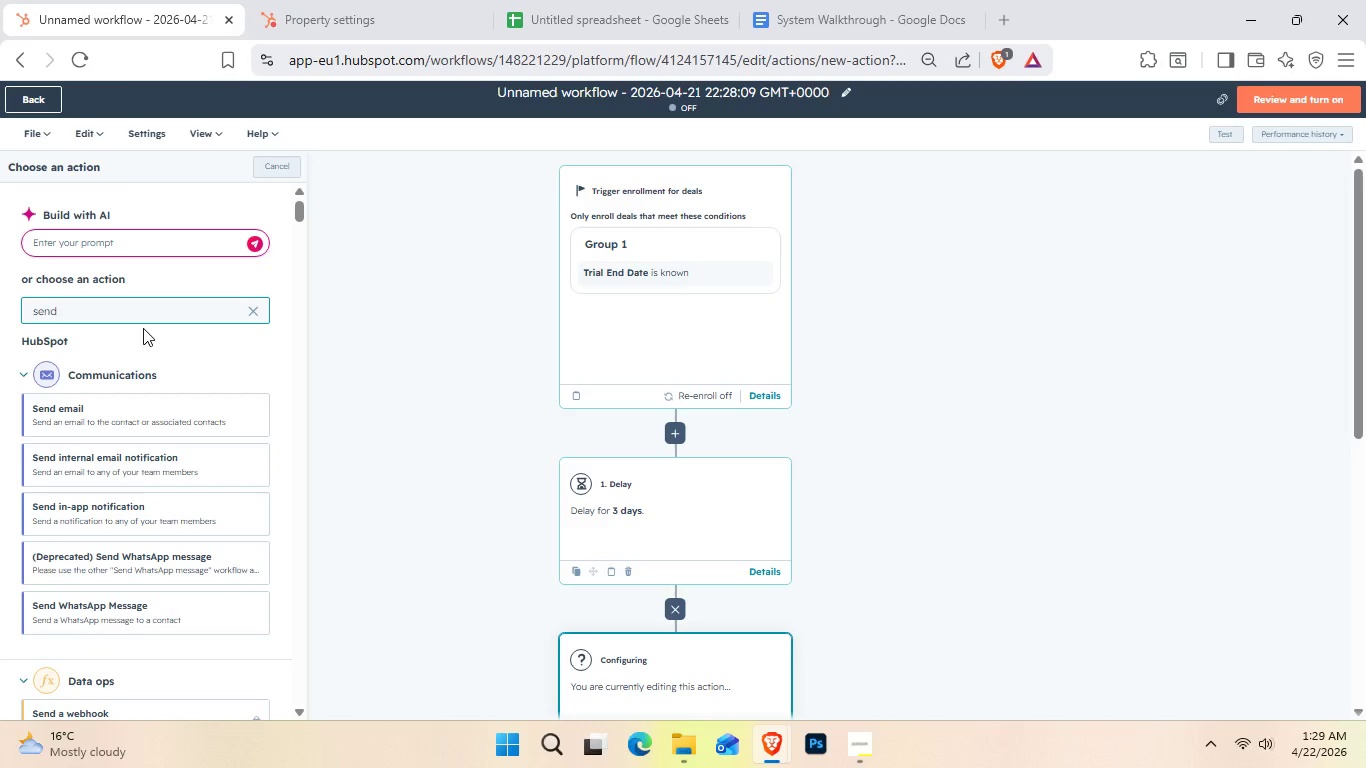 
wait(9.53)
 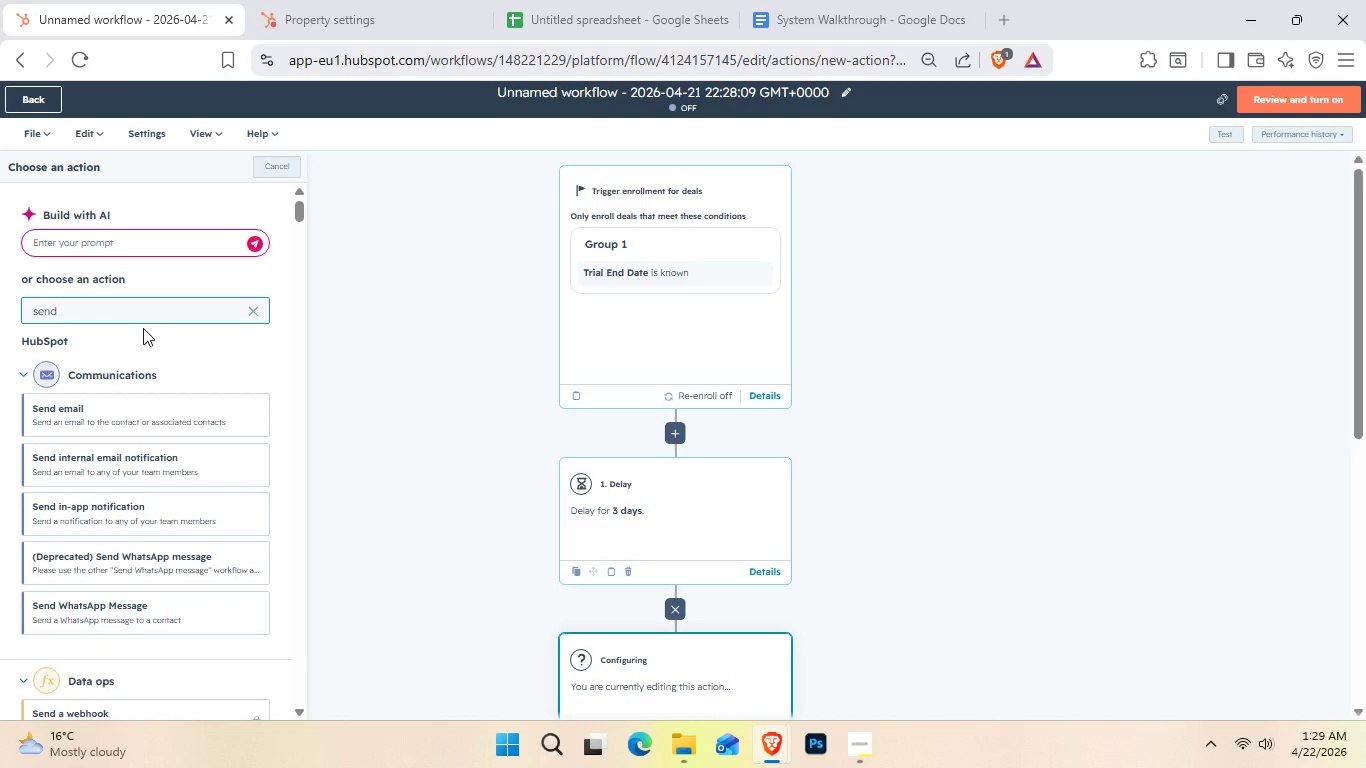 
left_click([143, 473])
 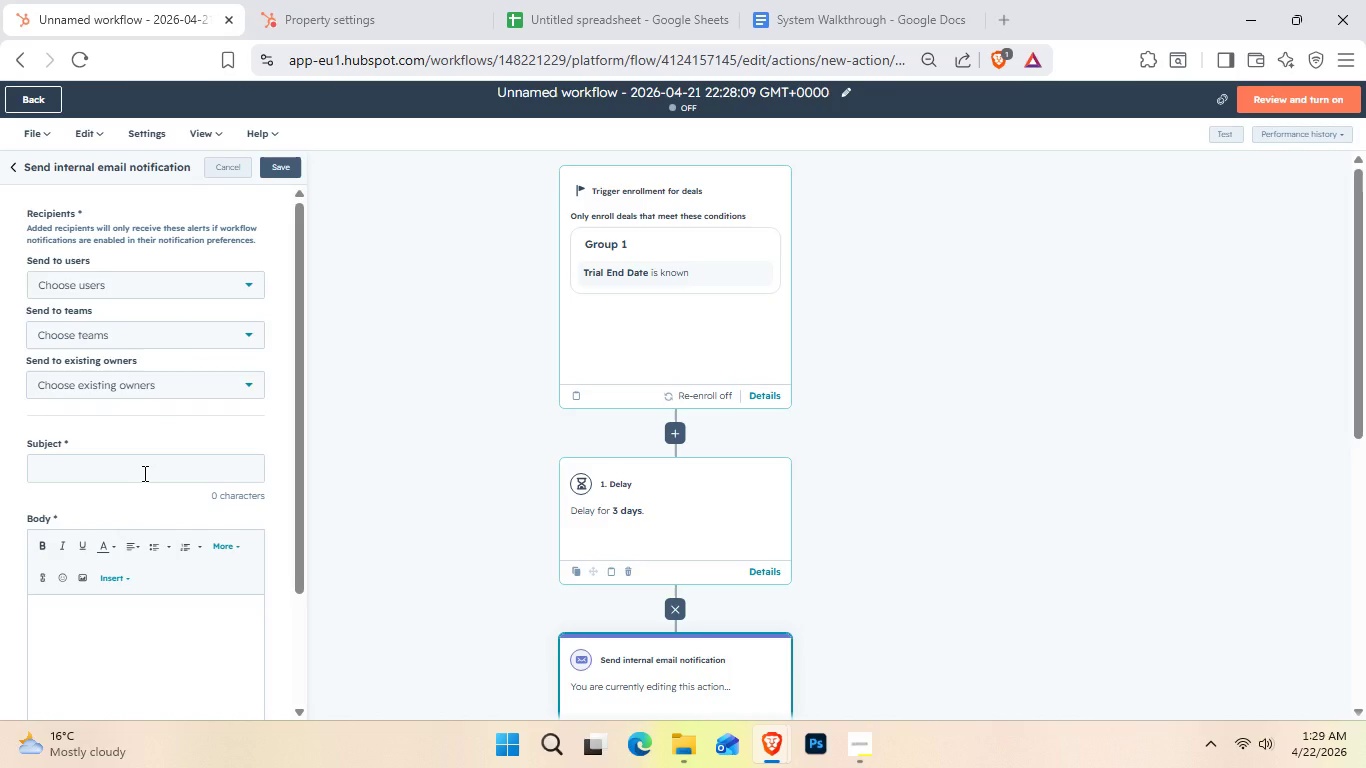 
wait(12.72)
 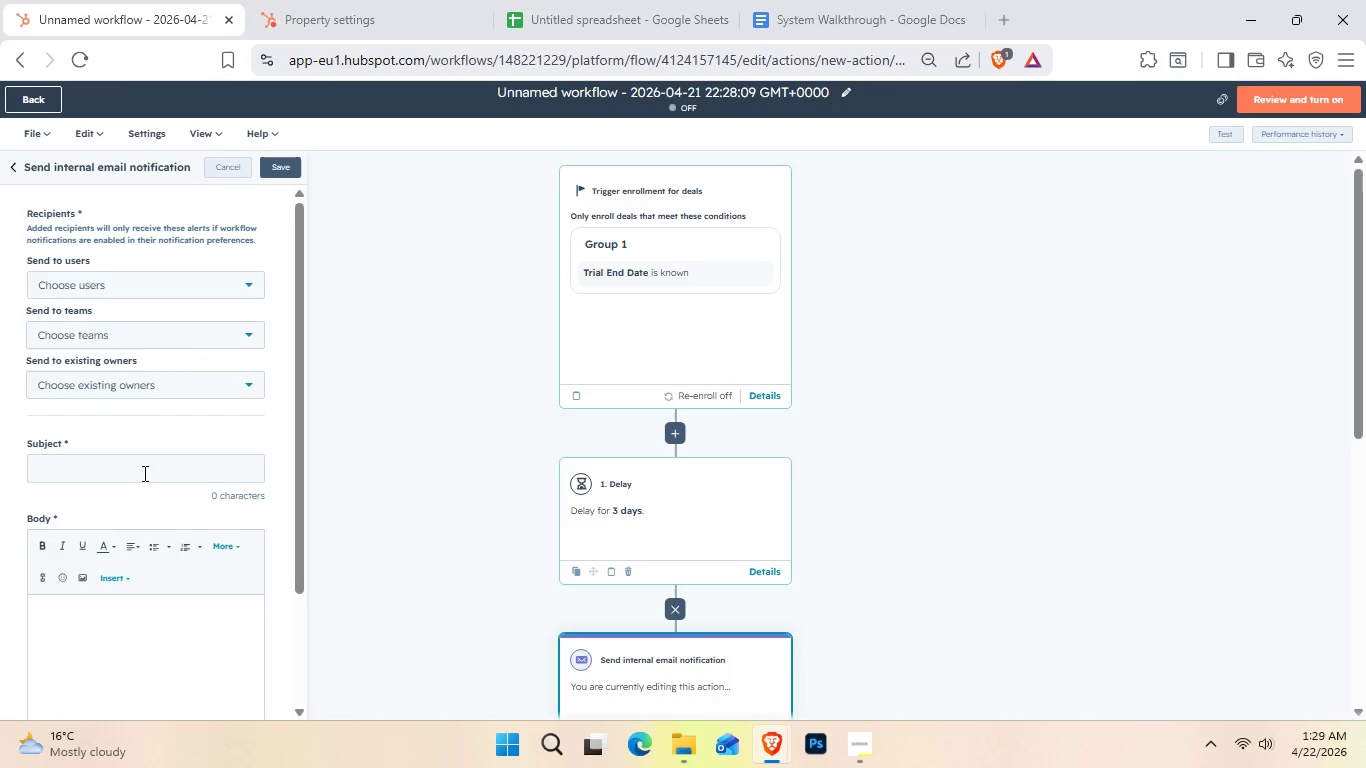 
mouse_move([128, 300])
 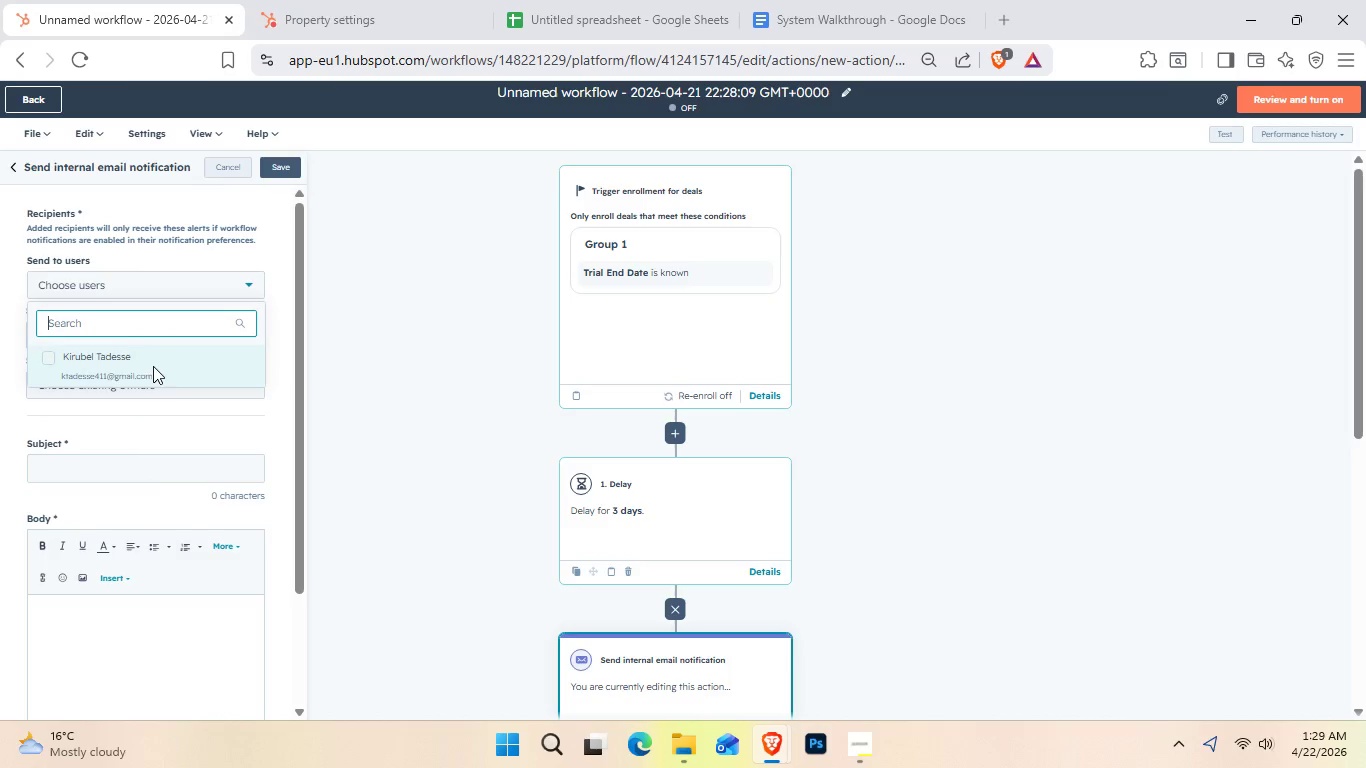 
left_click([153, 366])
 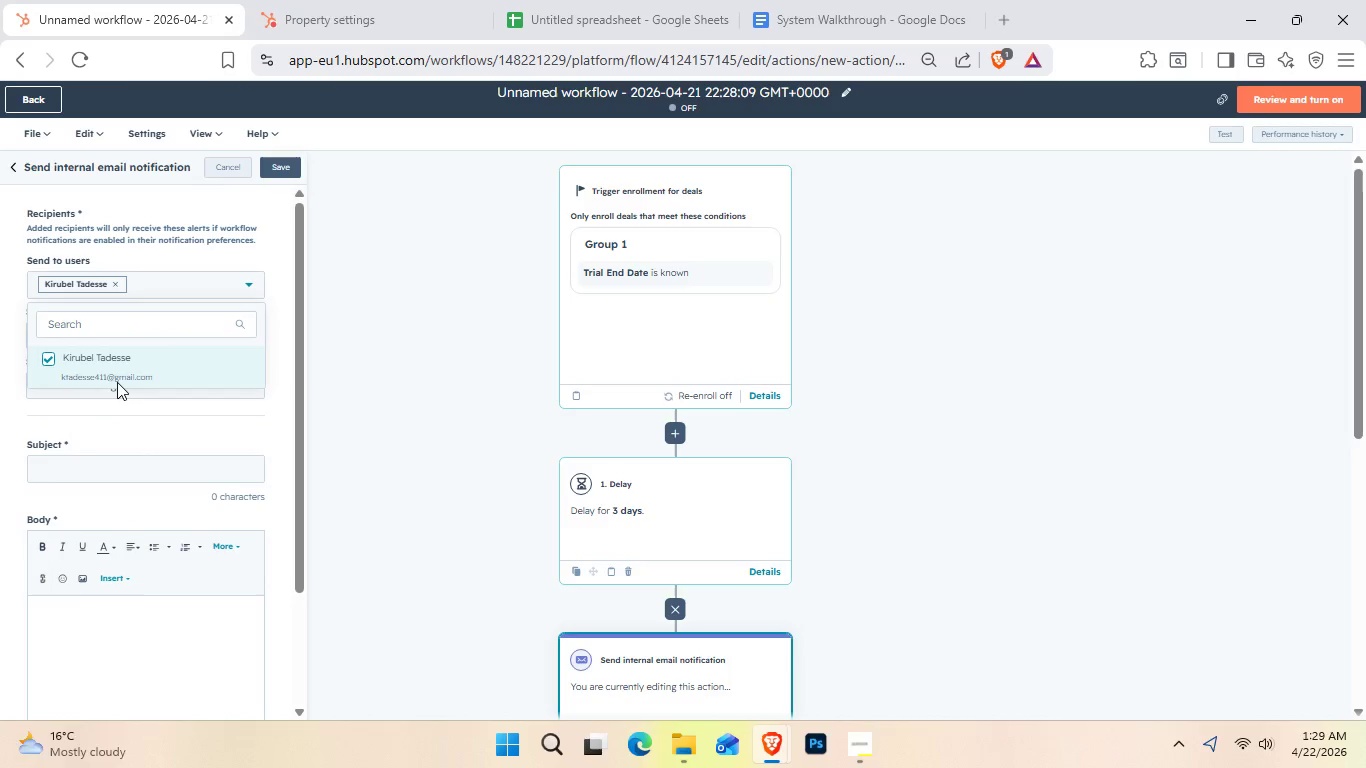 
left_click([88, 425])
 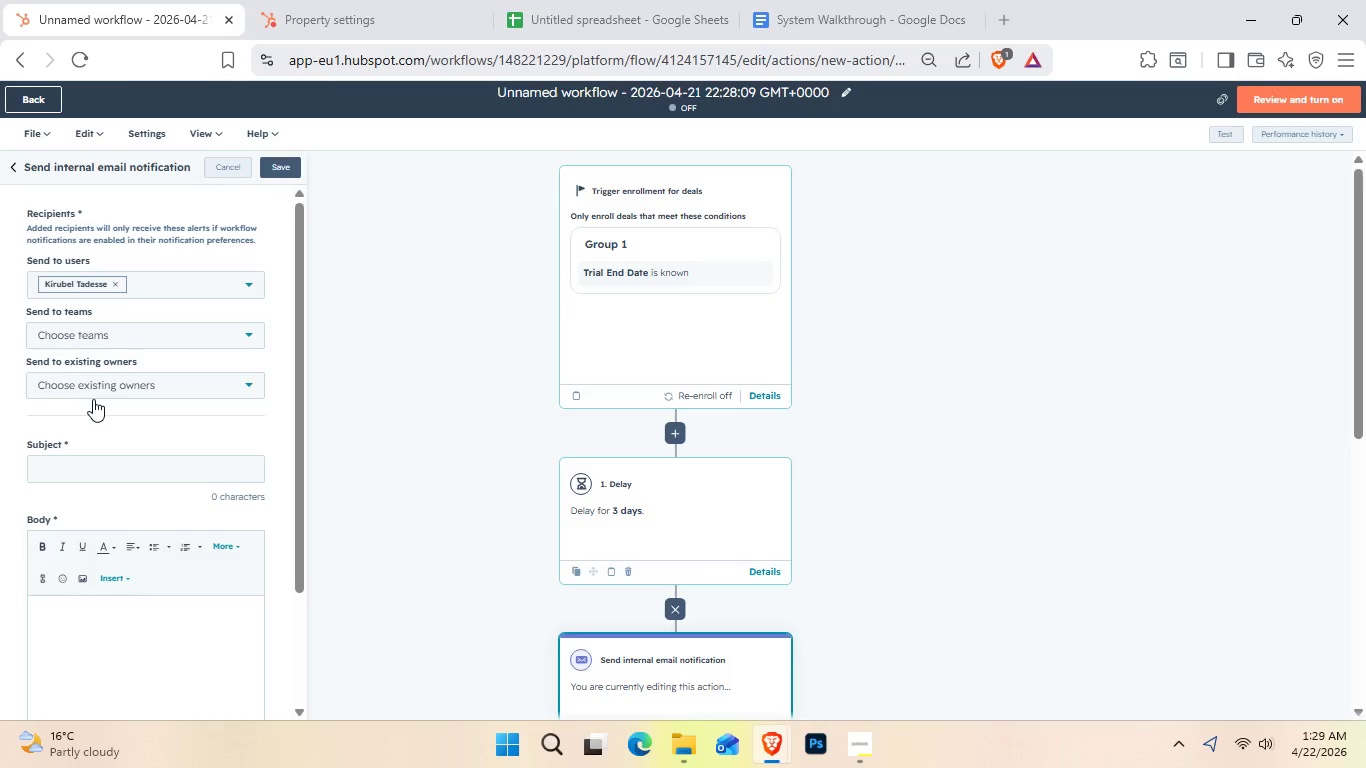 
left_click([100, 330])
 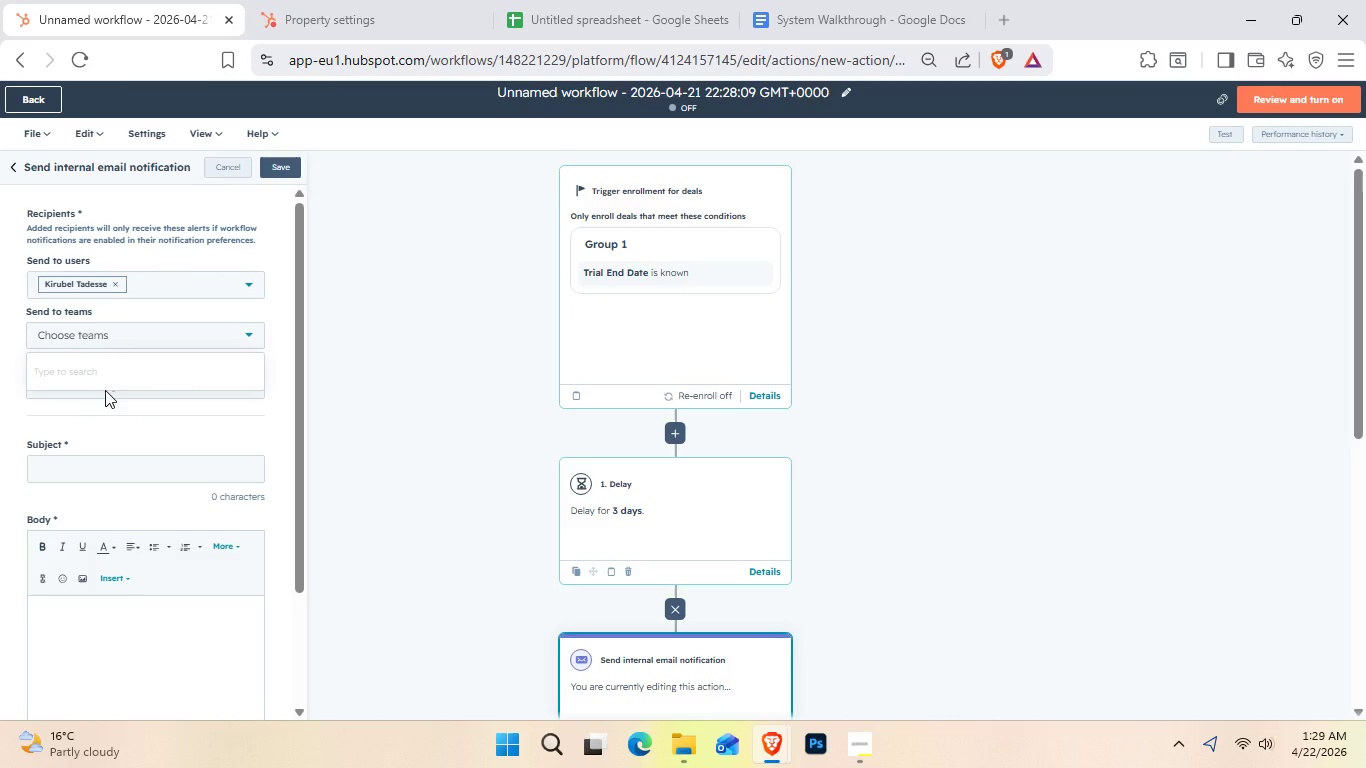 
double_click([105, 391])
 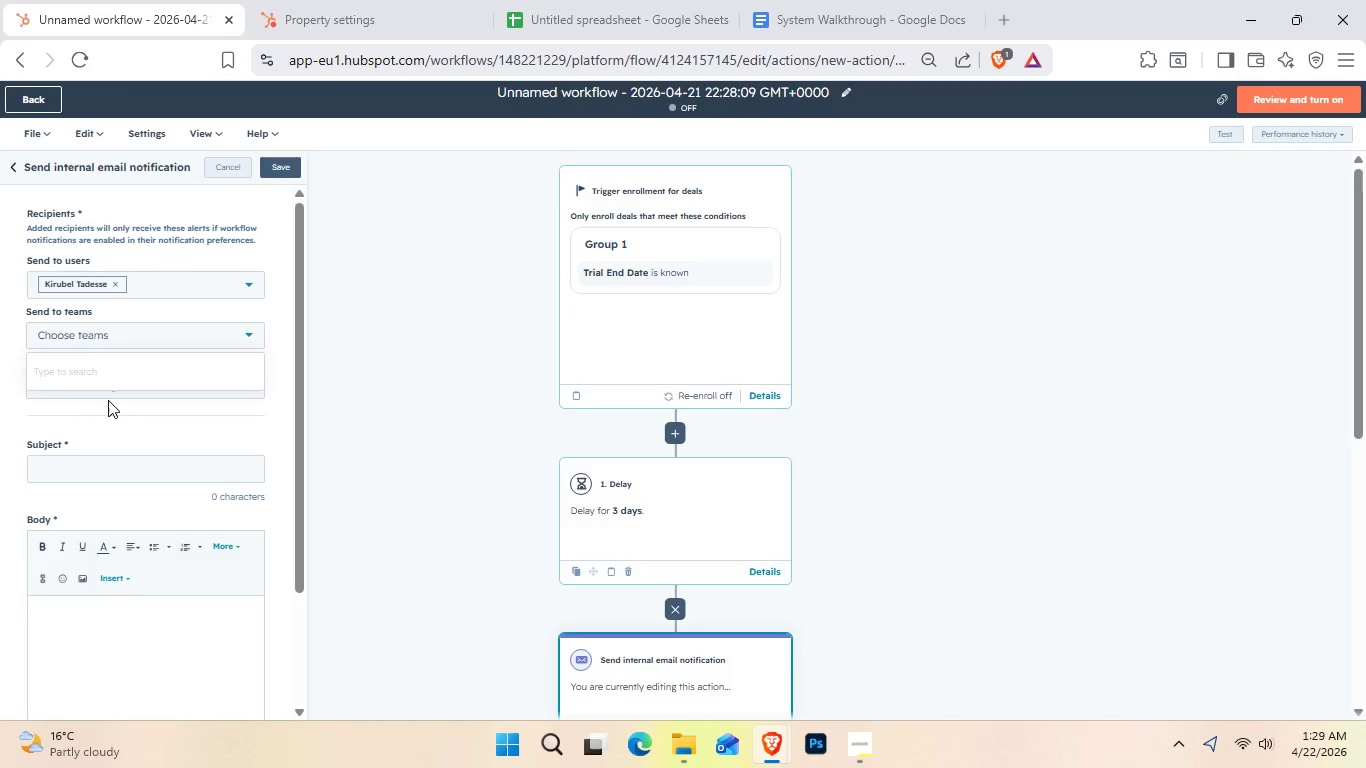 
triple_click([109, 400])
 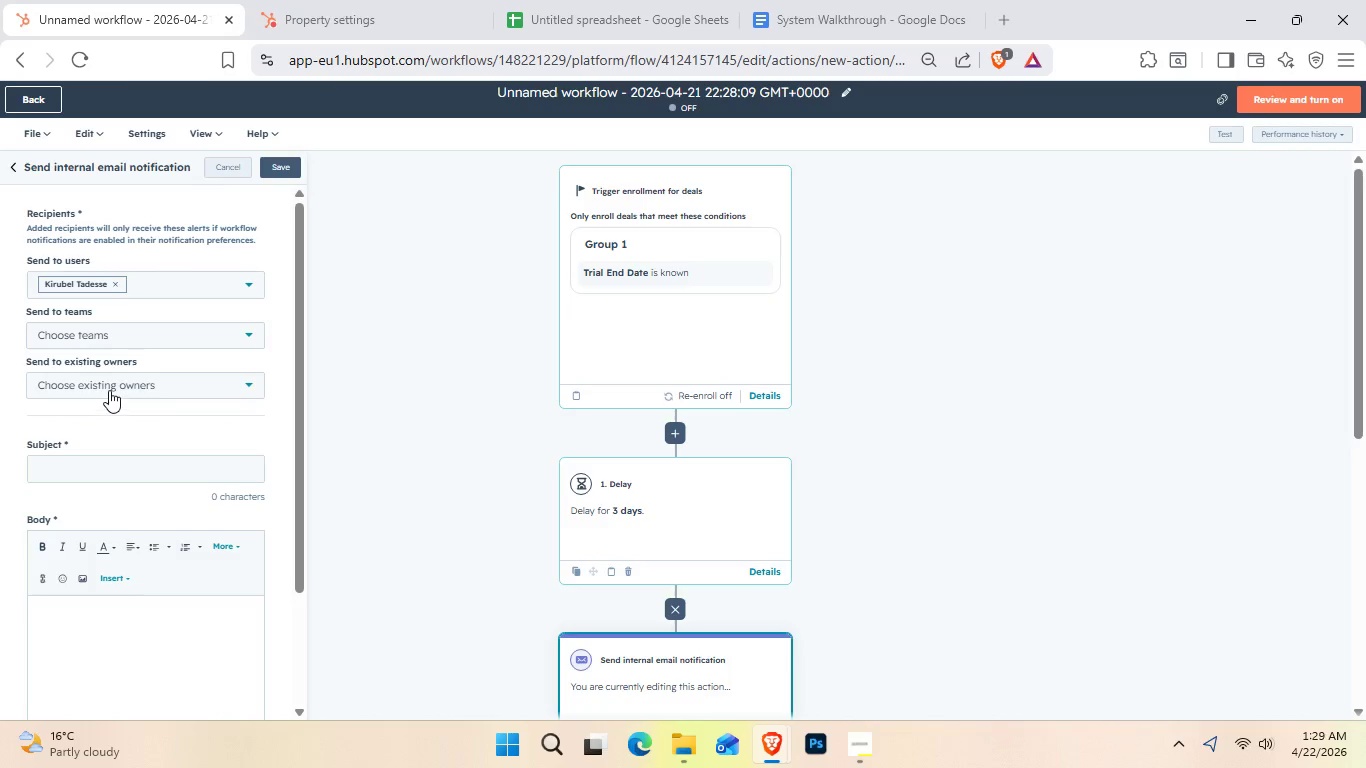 
triple_click([109, 390])
 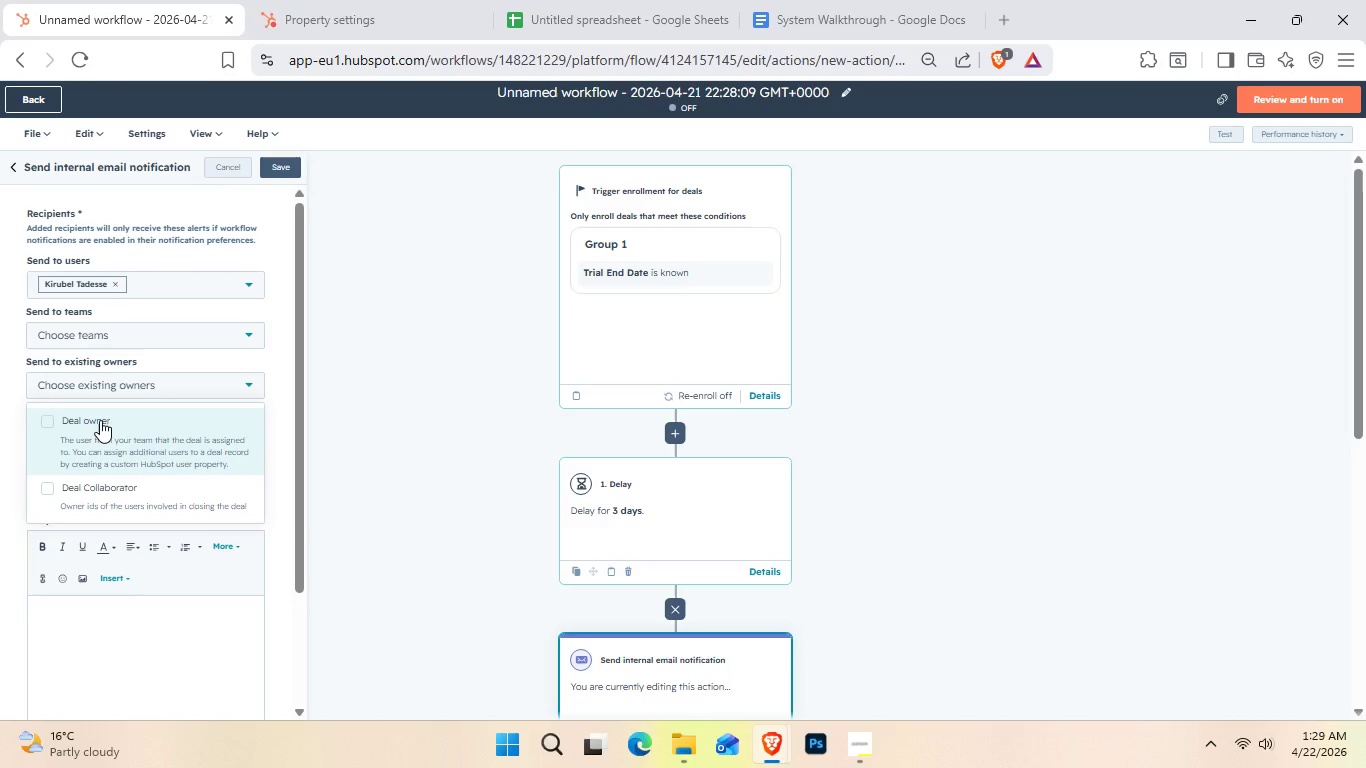 
wait(6.59)
 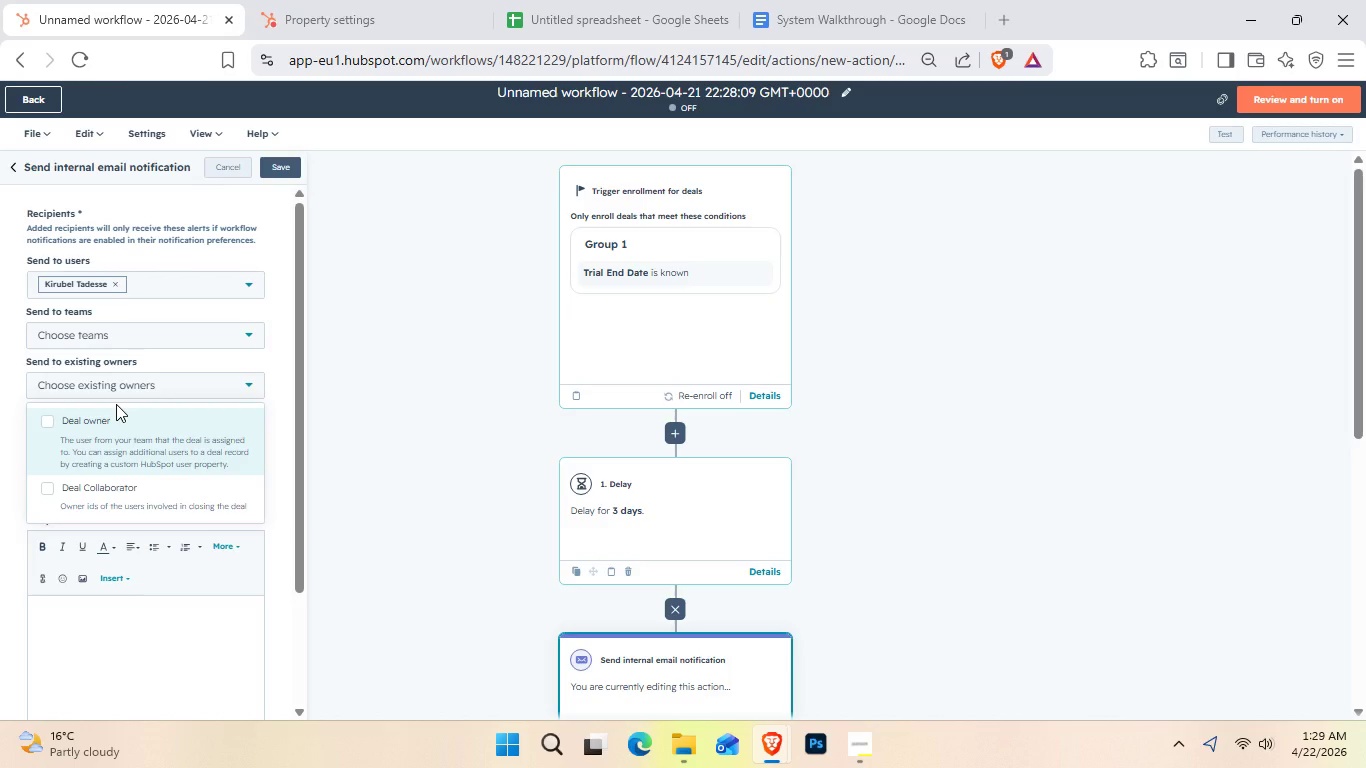 
left_click([100, 420])
 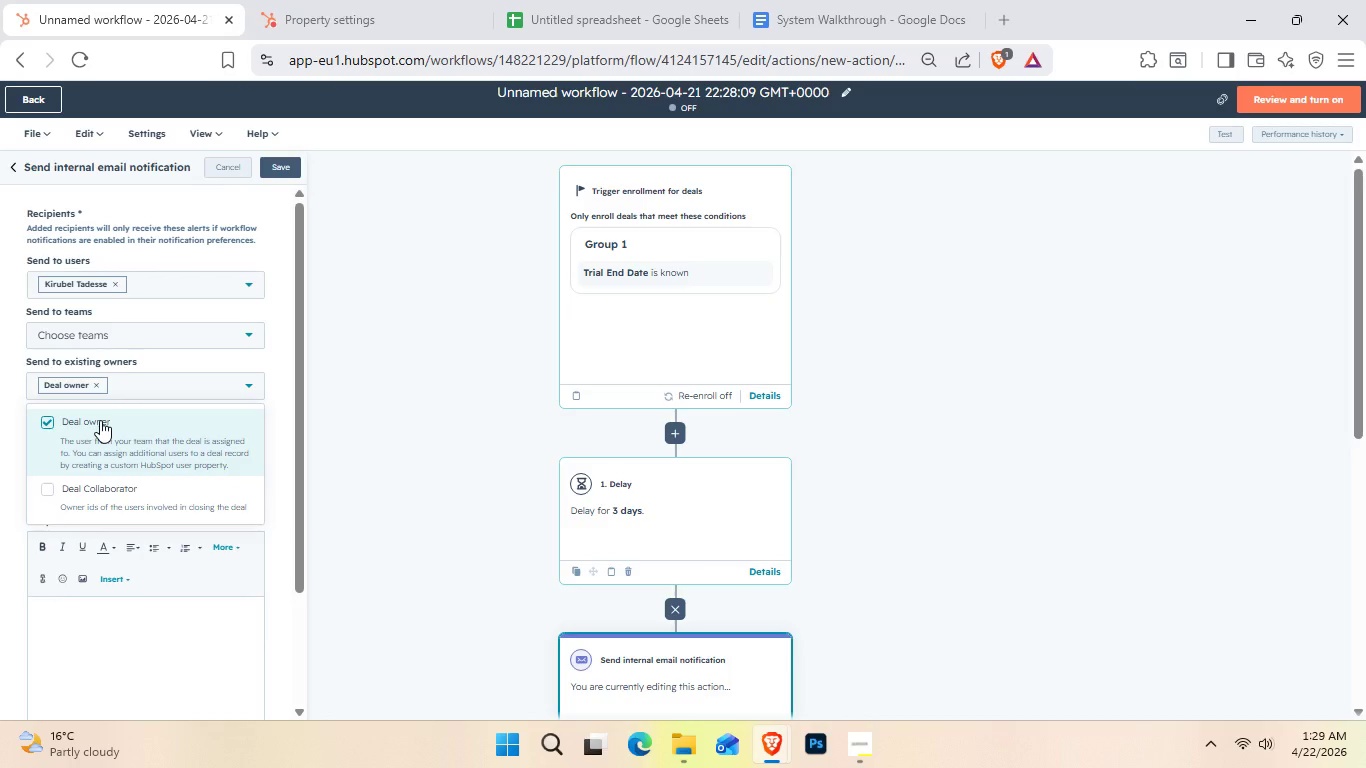 
left_click([100, 420])
 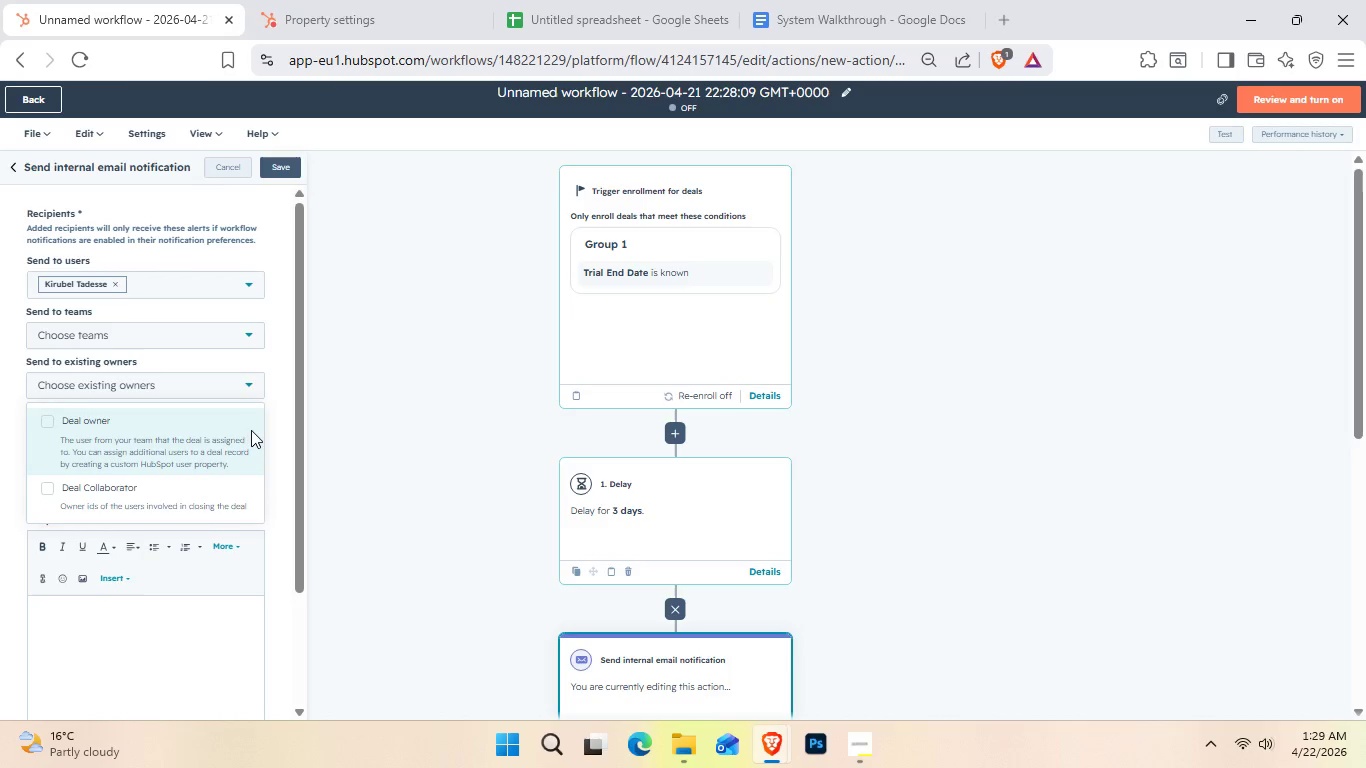 
left_click([269, 440])
 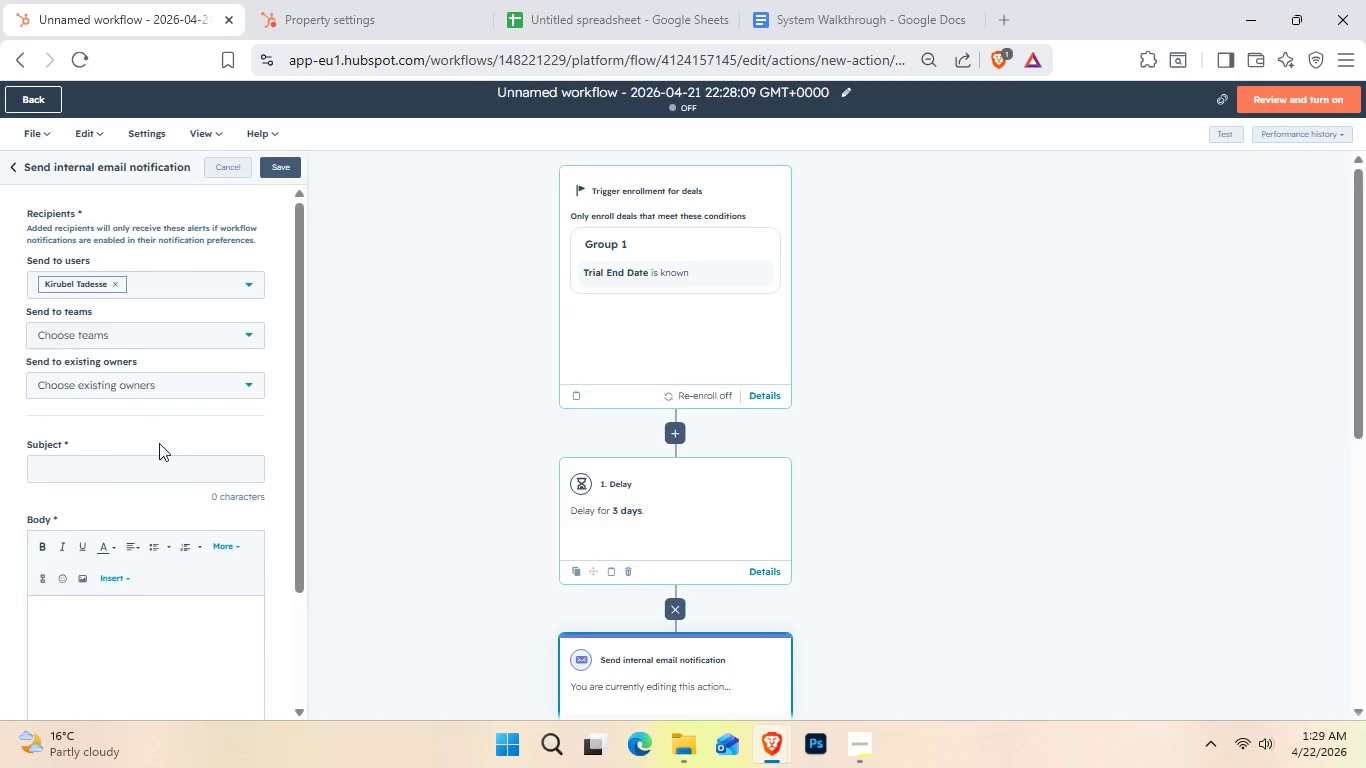 
left_click([159, 445])
 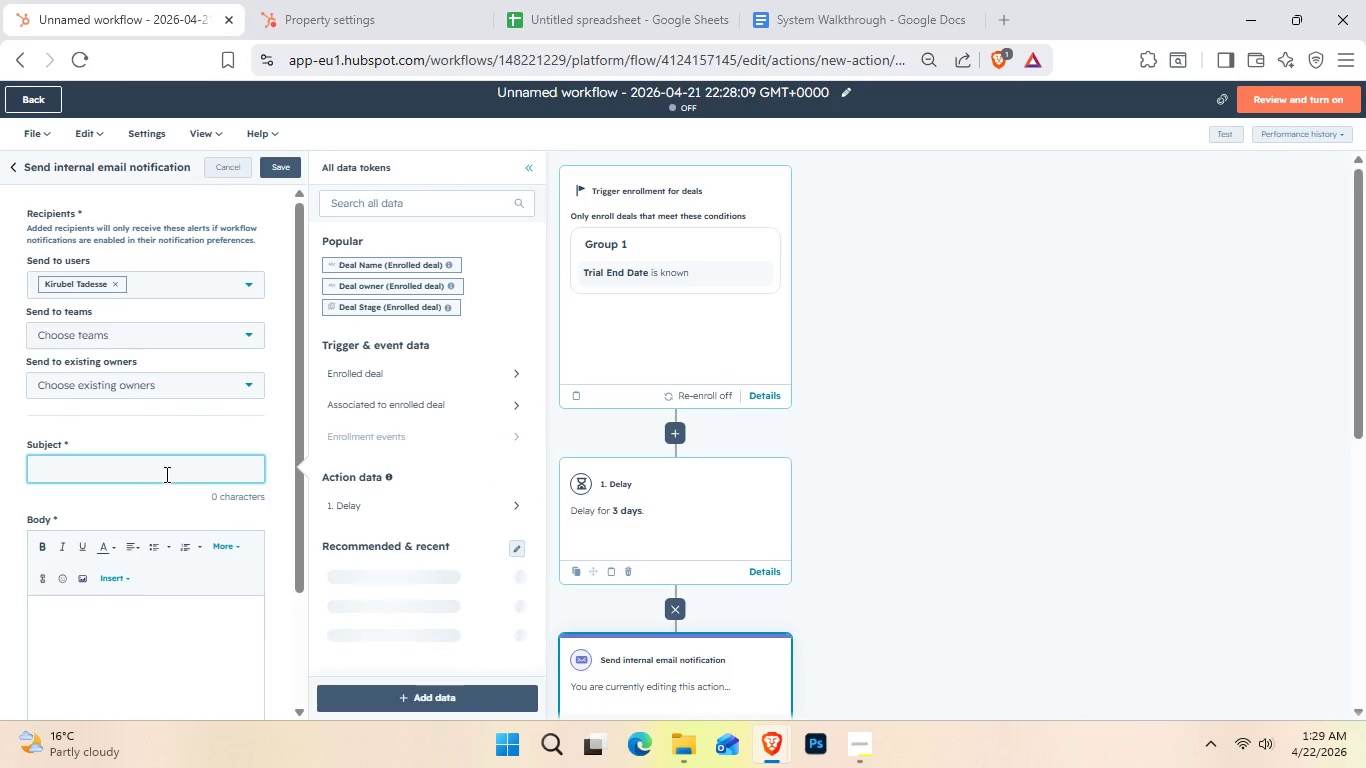 
type(Reminder )
key(Backspace)
type(: )
 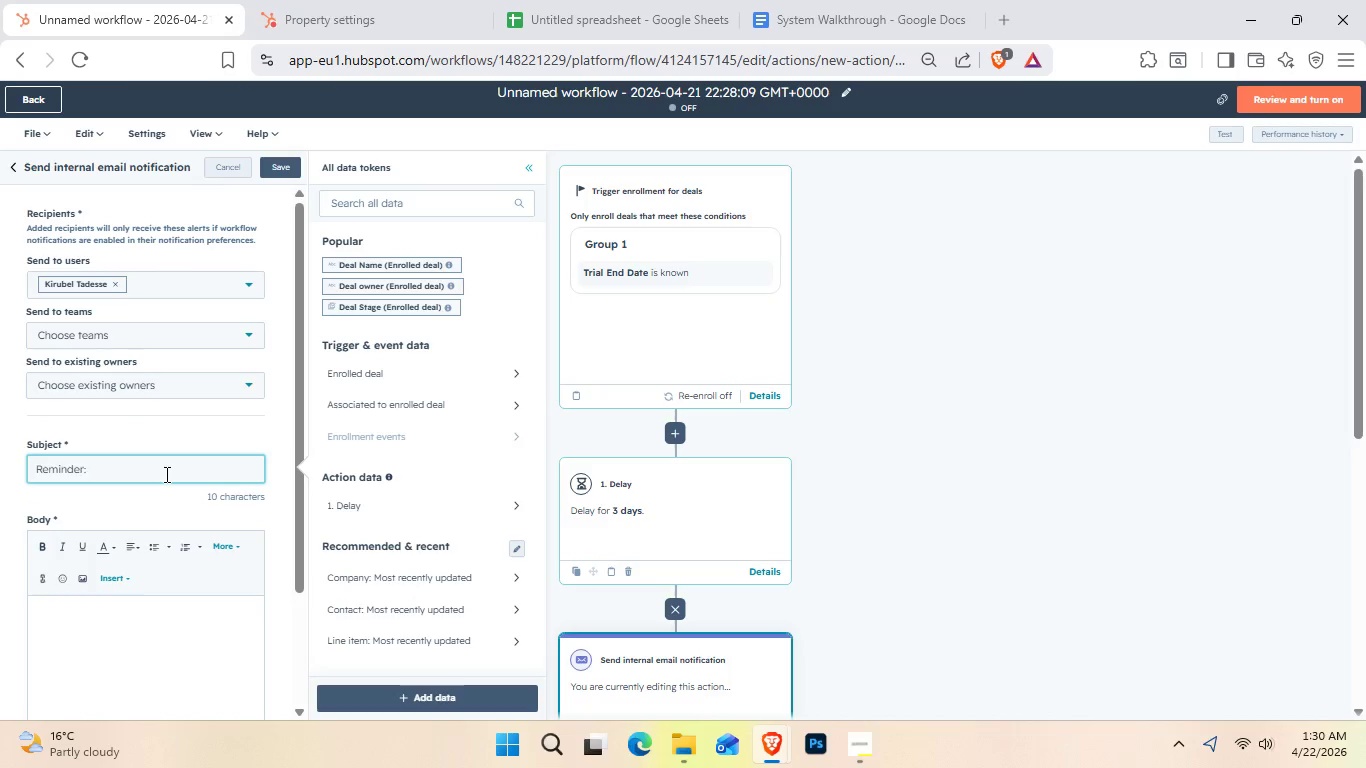 
left_click([453, 202])
 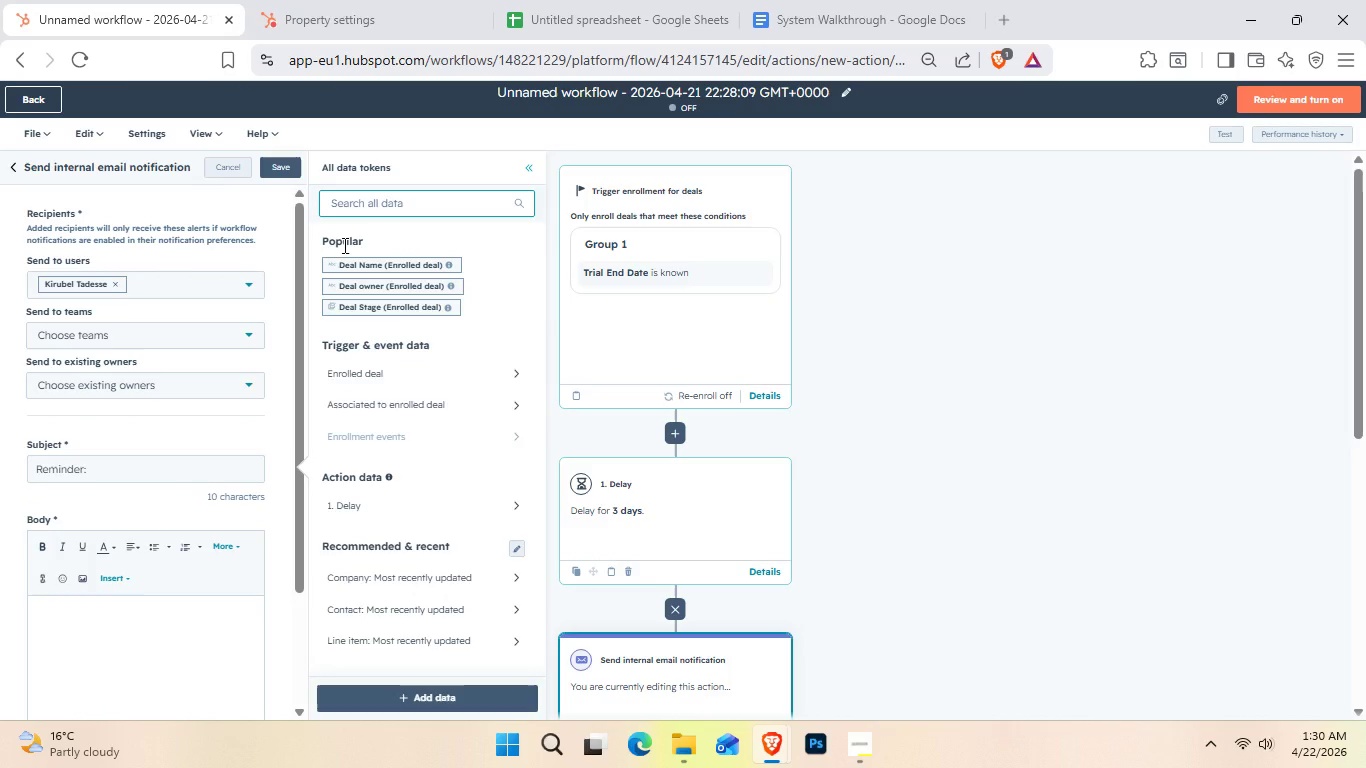 
type(pet name)
 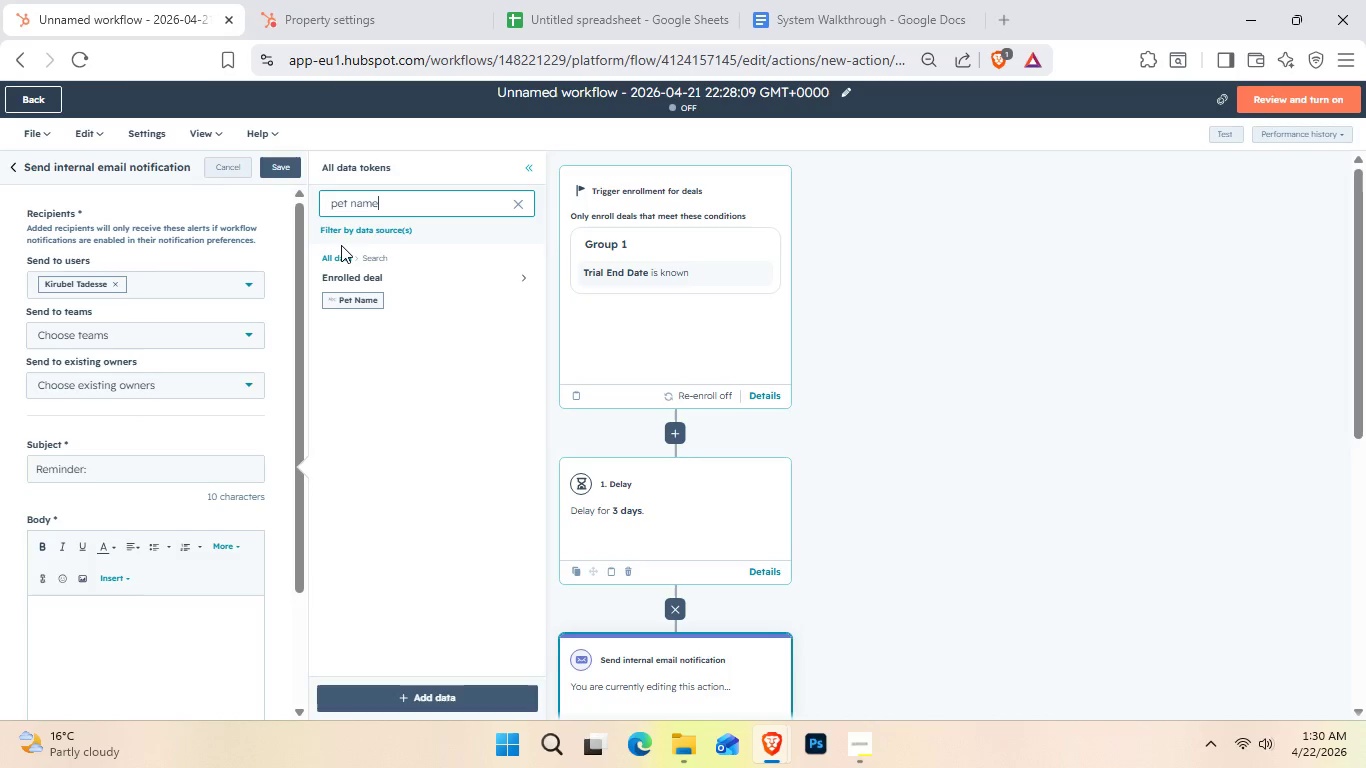 
left_click([338, 309])
 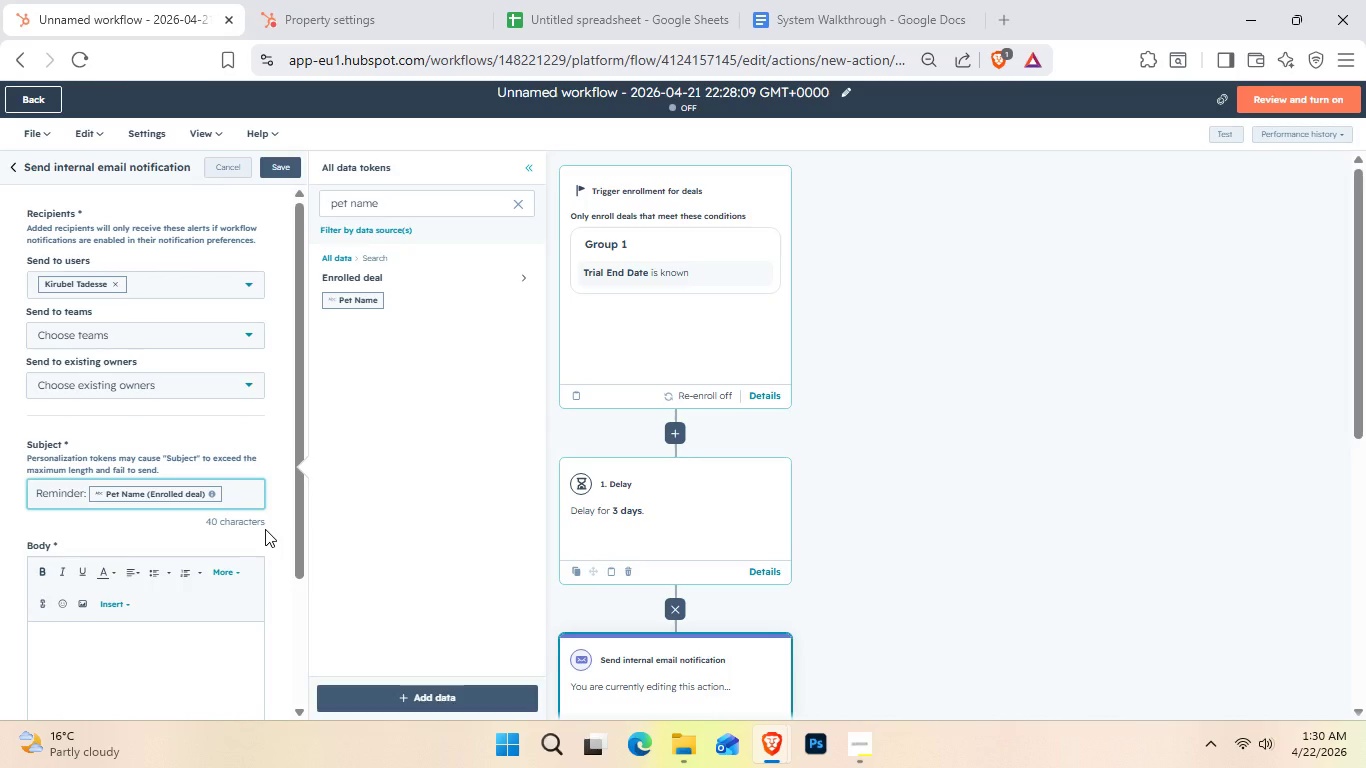 
wait(9.39)
 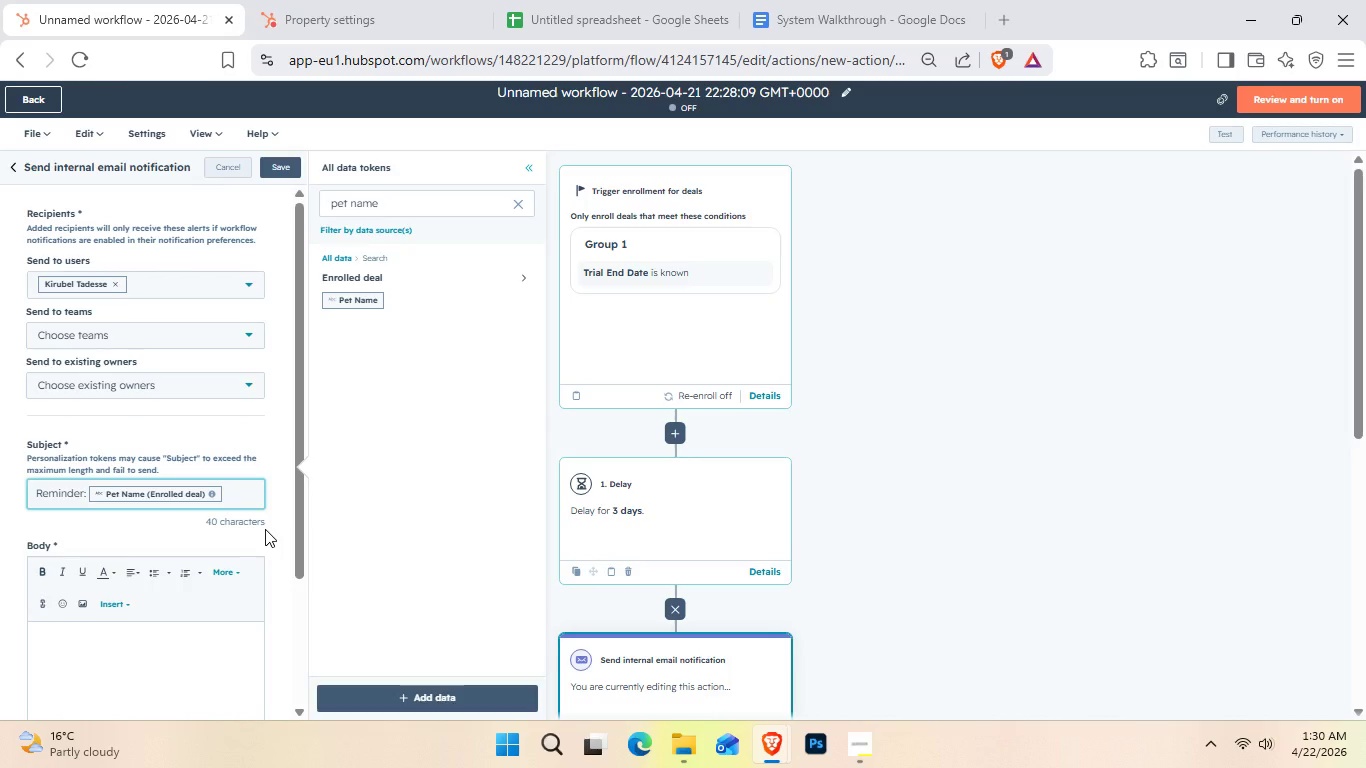 
key(Quote)
 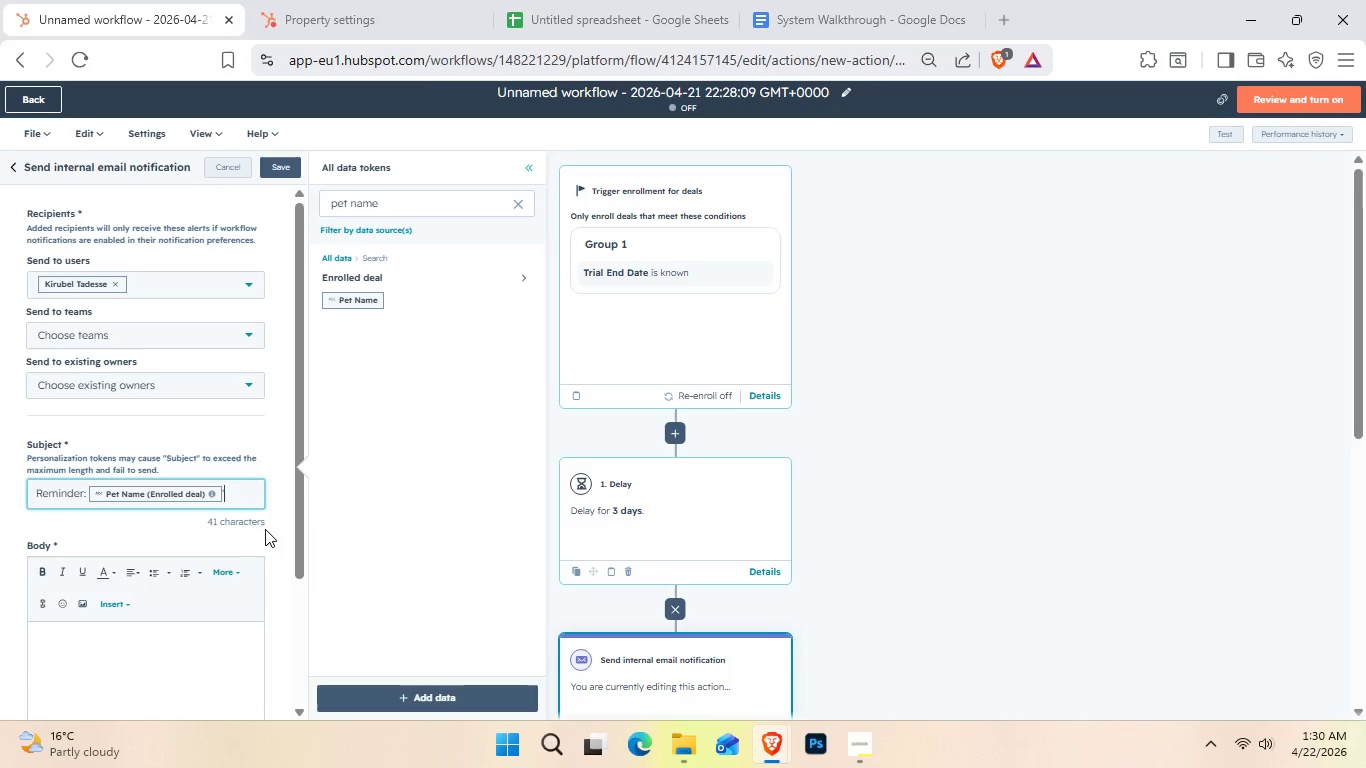 
key(S)
 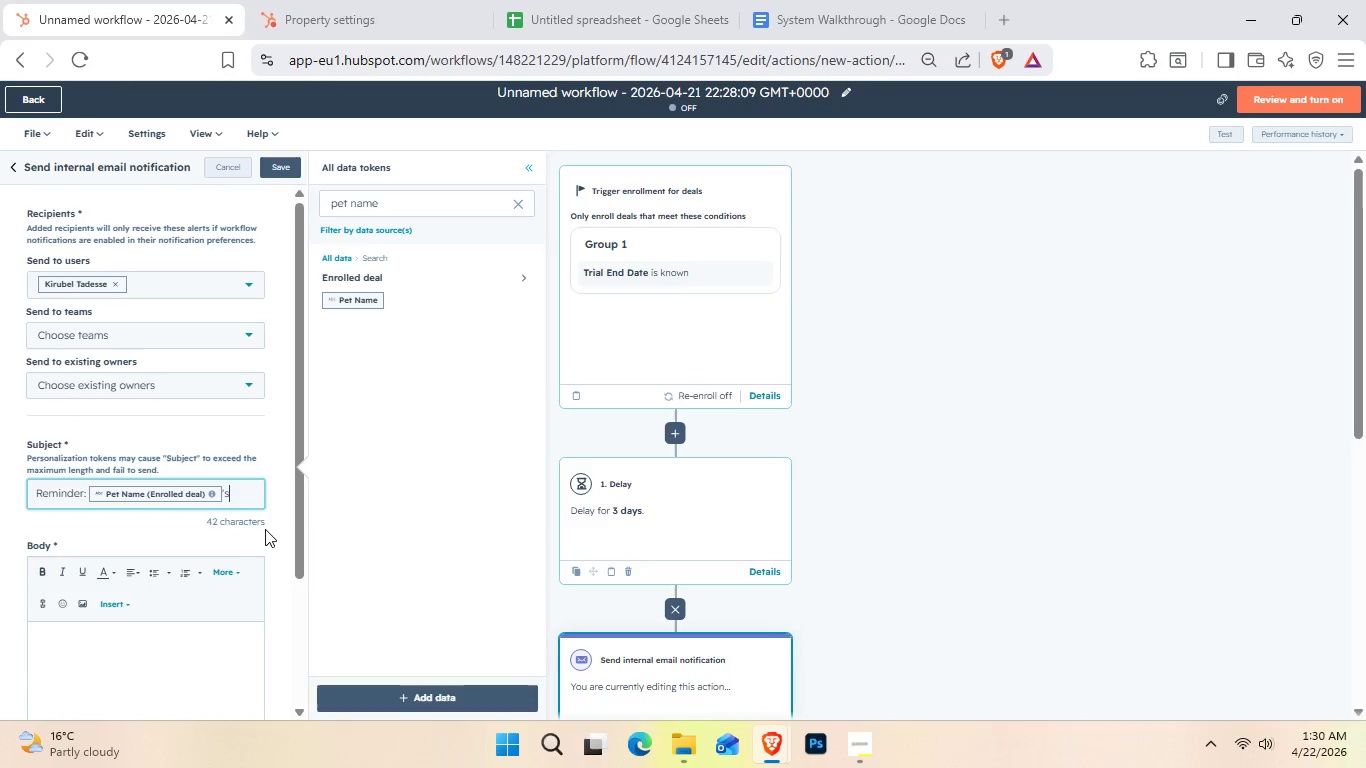 
key(Space)
 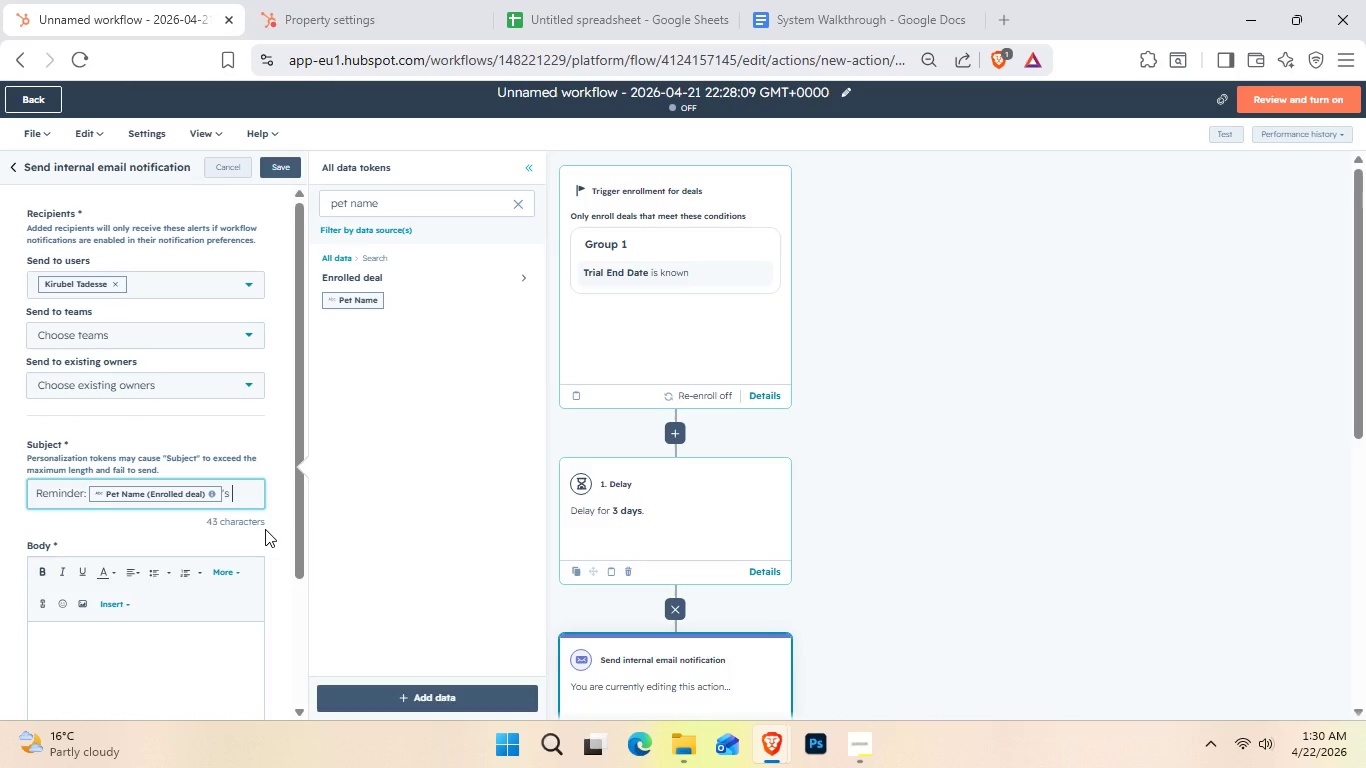 
wait(7.2)
 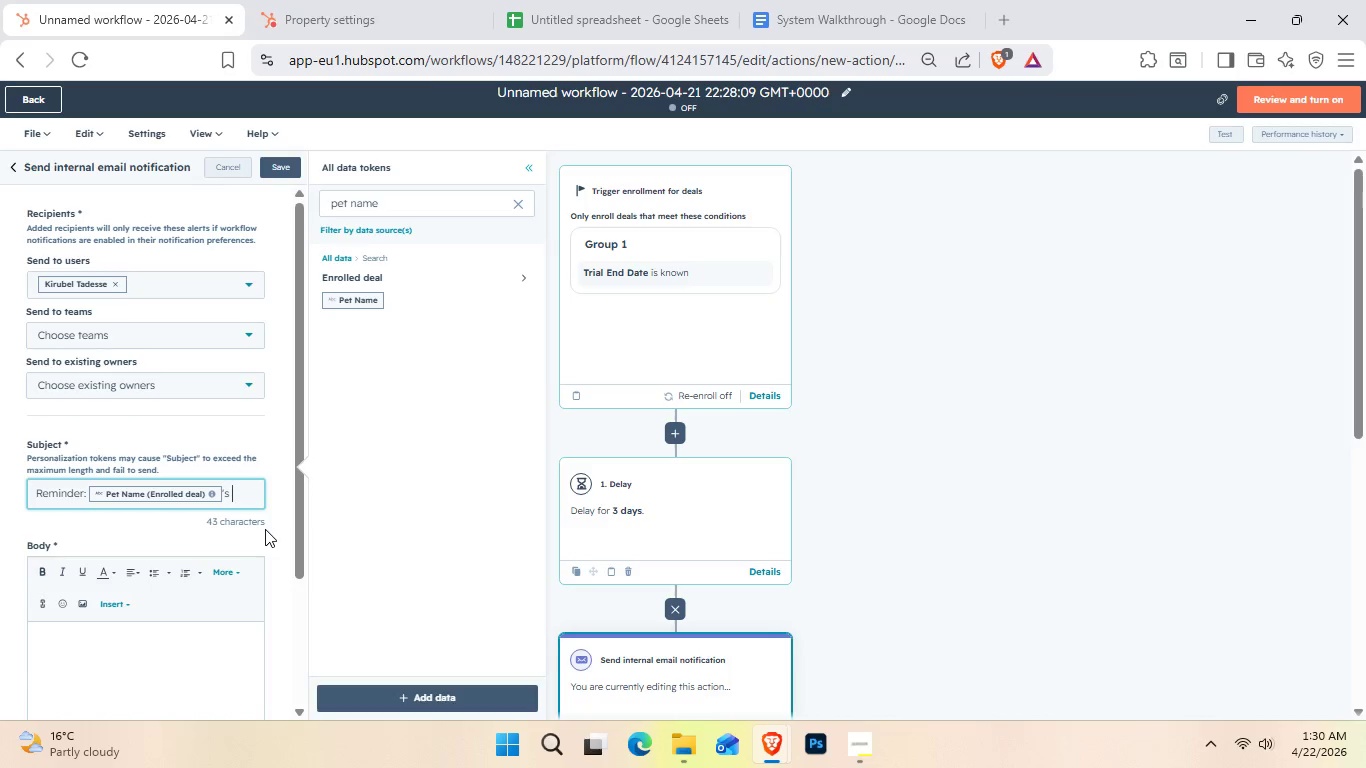 
type(trial ends in 3 dat)
key(Backspace)
type(ys)
 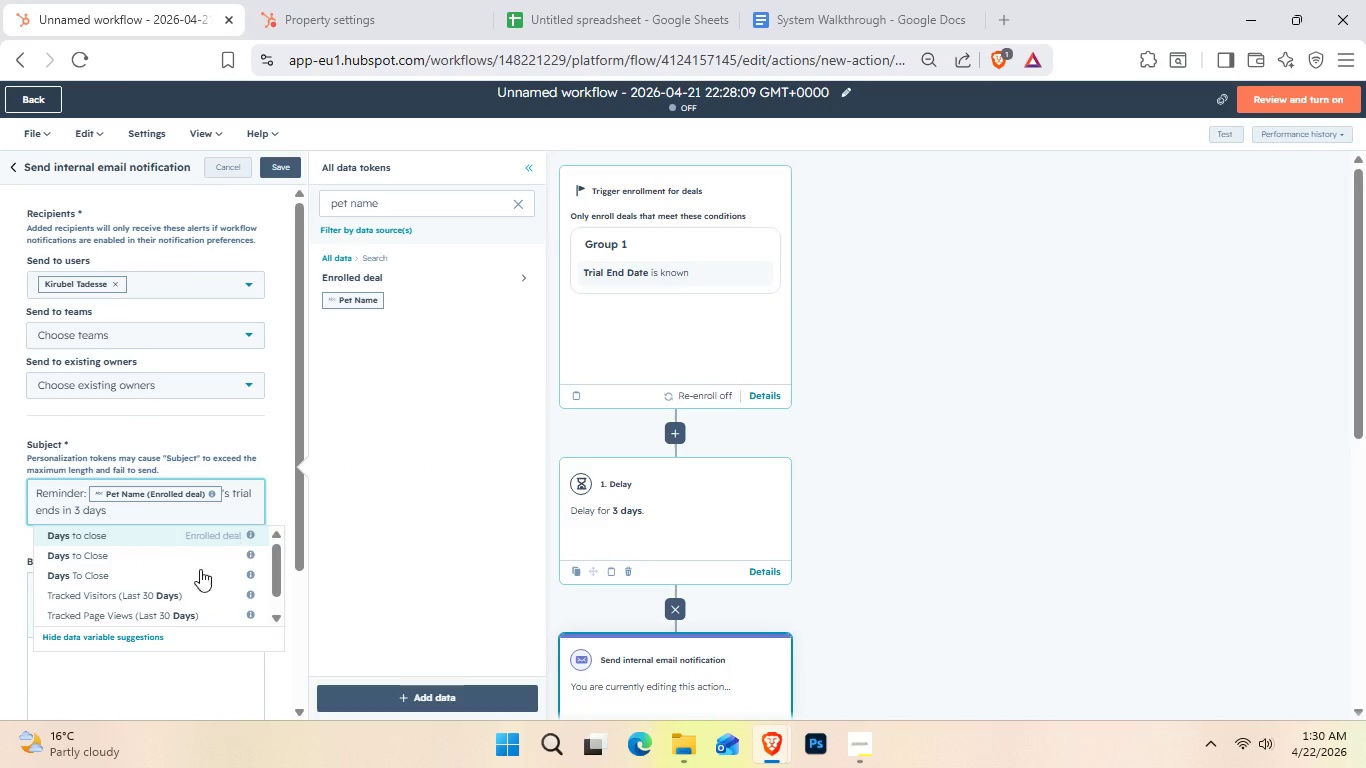 
left_click([183, 682])
 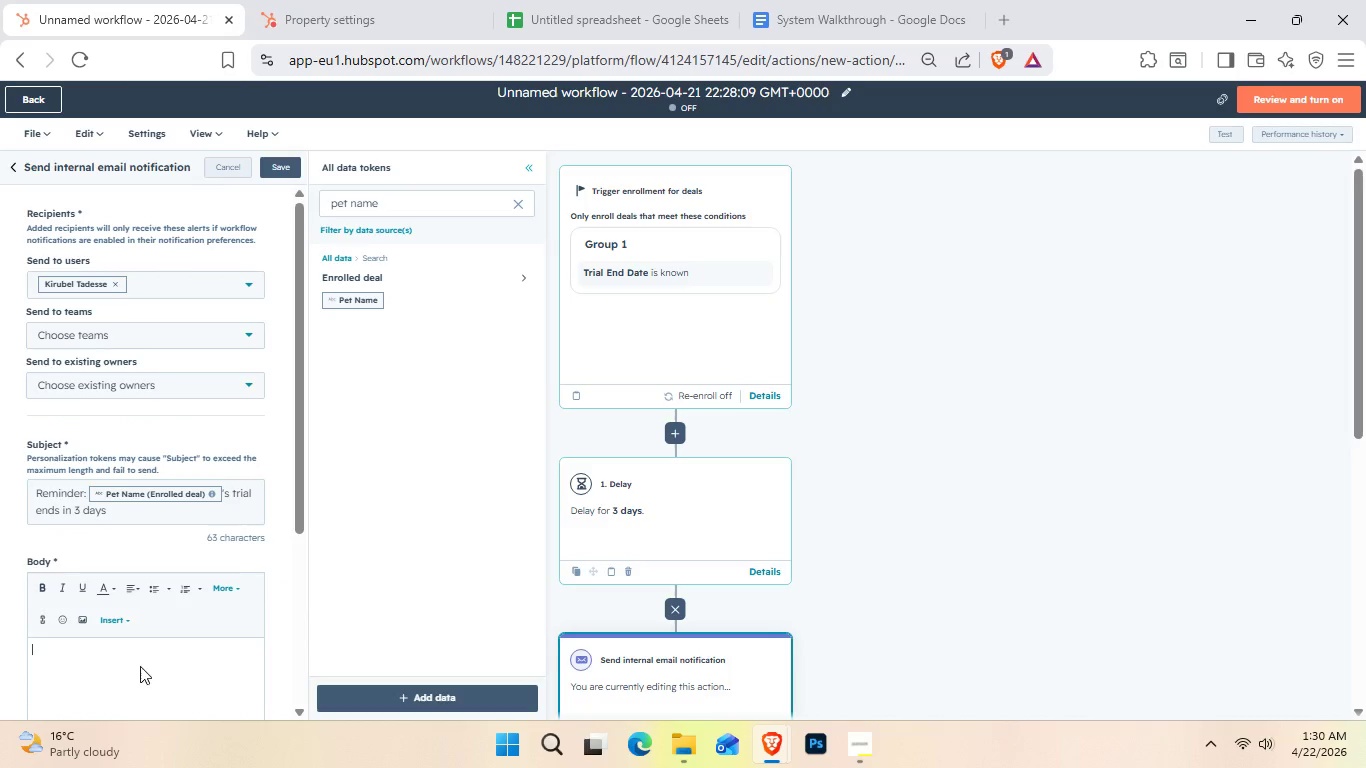 
left_click([135, 660])
 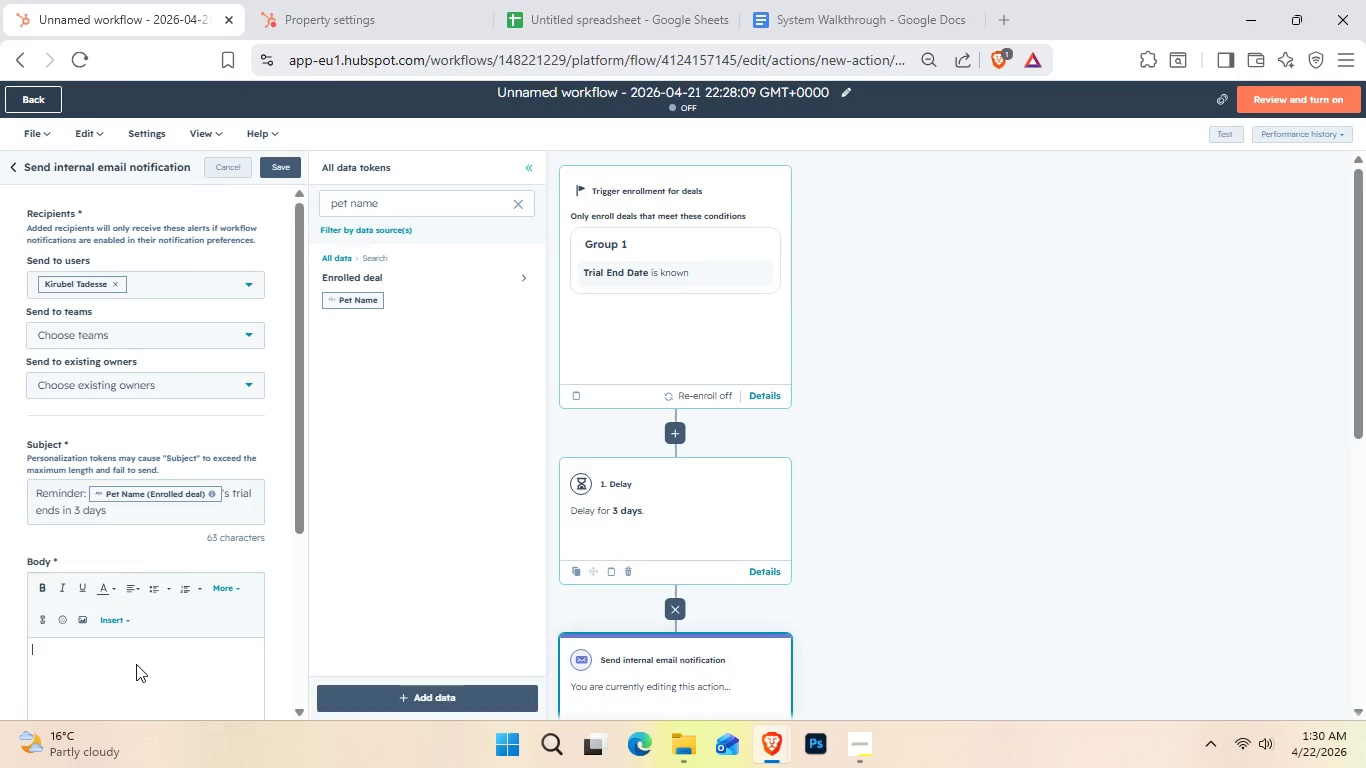 
type(Hi Coordinator, the Foaster-to-a)
key(Backspace)
type(Ab)
key(Backspace)
type(dopt trial for )
 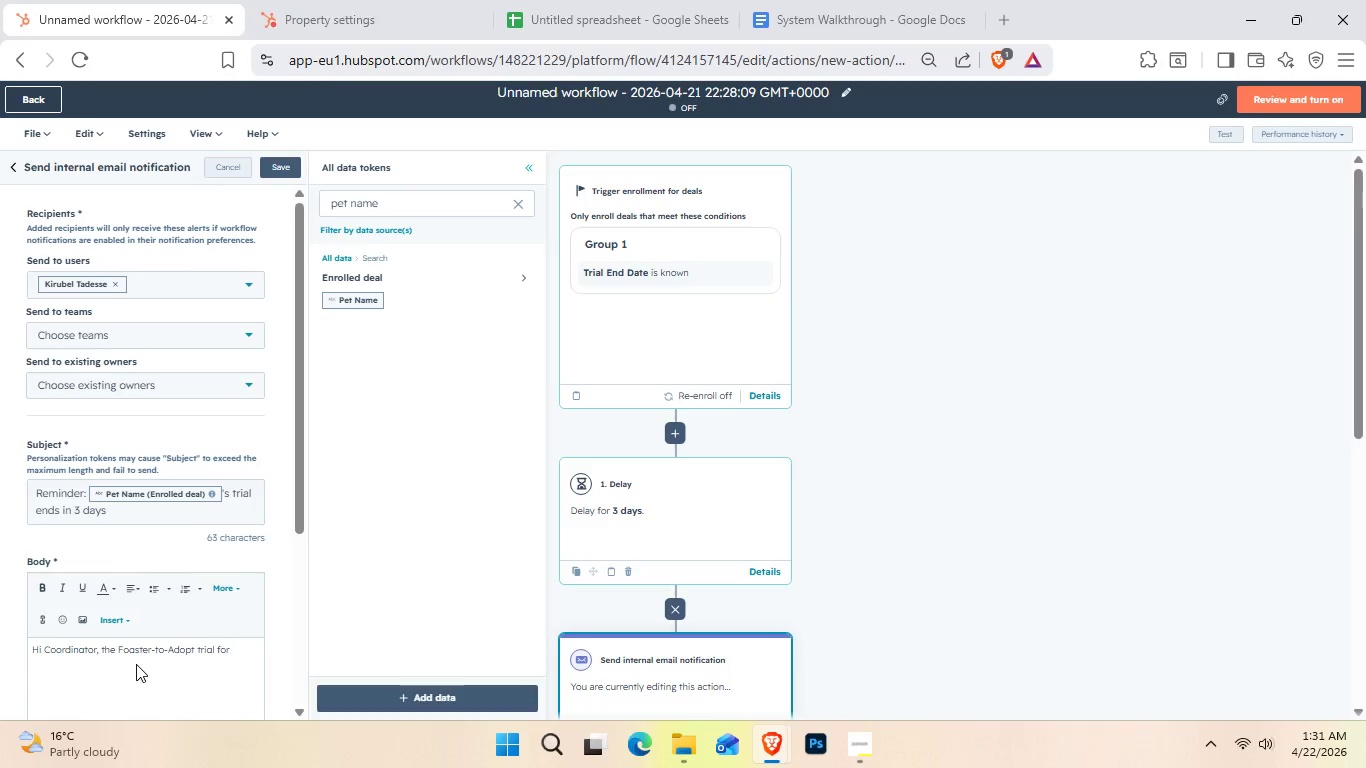 
left_click([371, 298])
 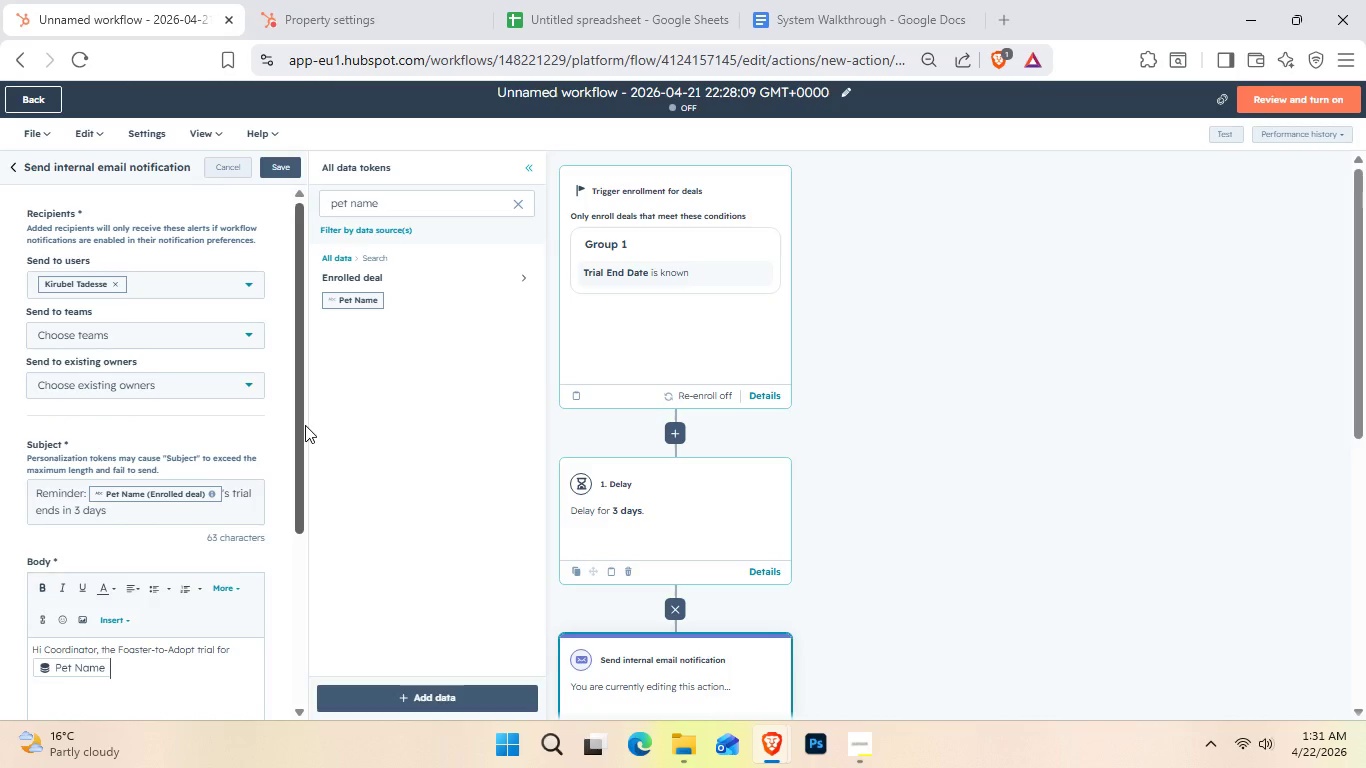 
wait(6.02)
 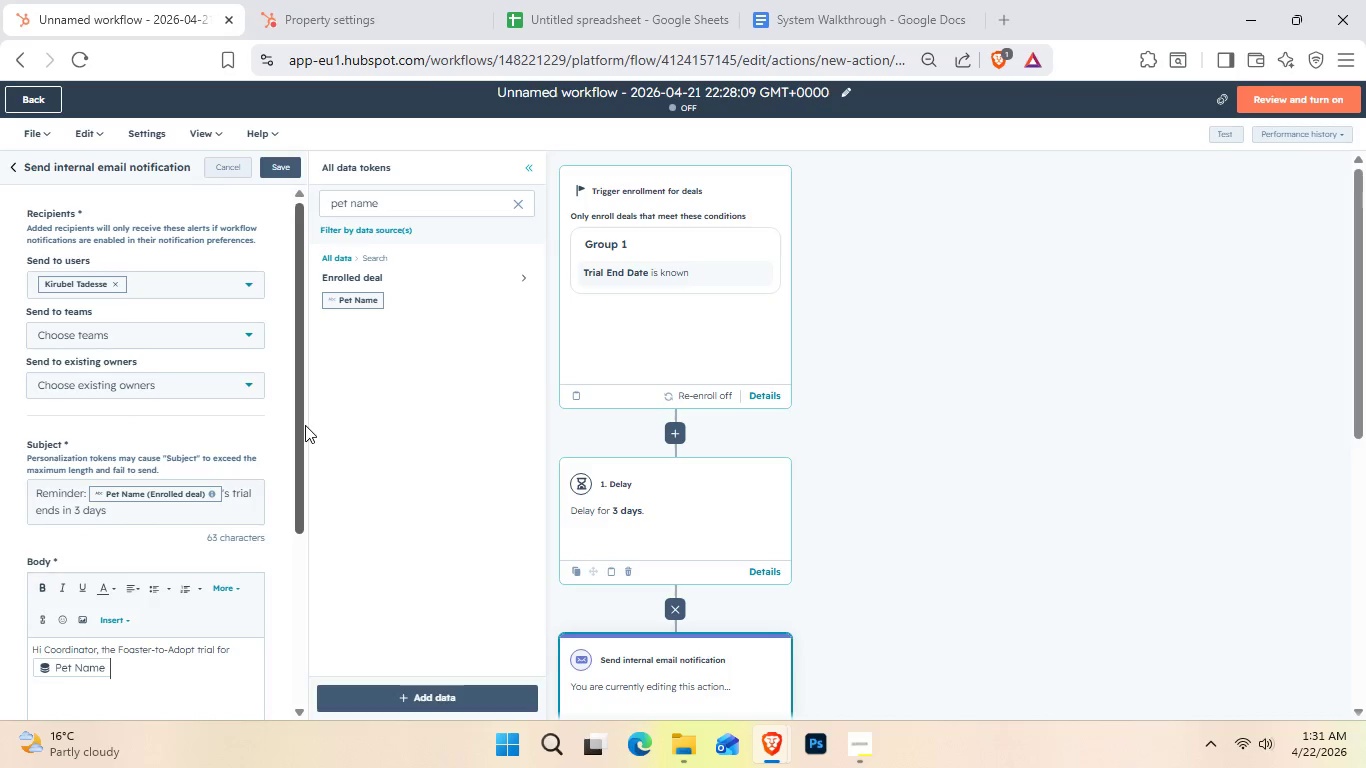 
type( is set to end on )
 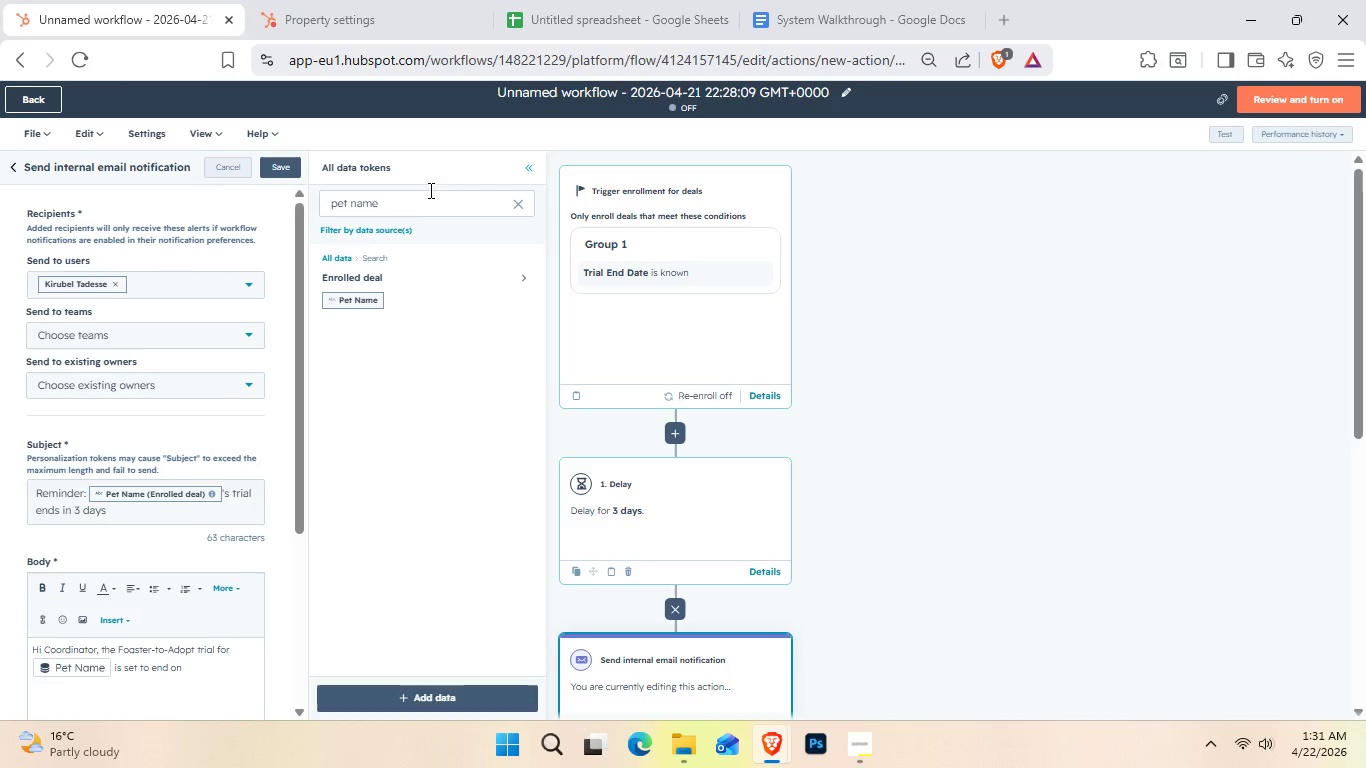 
left_click_drag(start_coordinate=[404, 206], to_coordinate=[318, 206])
 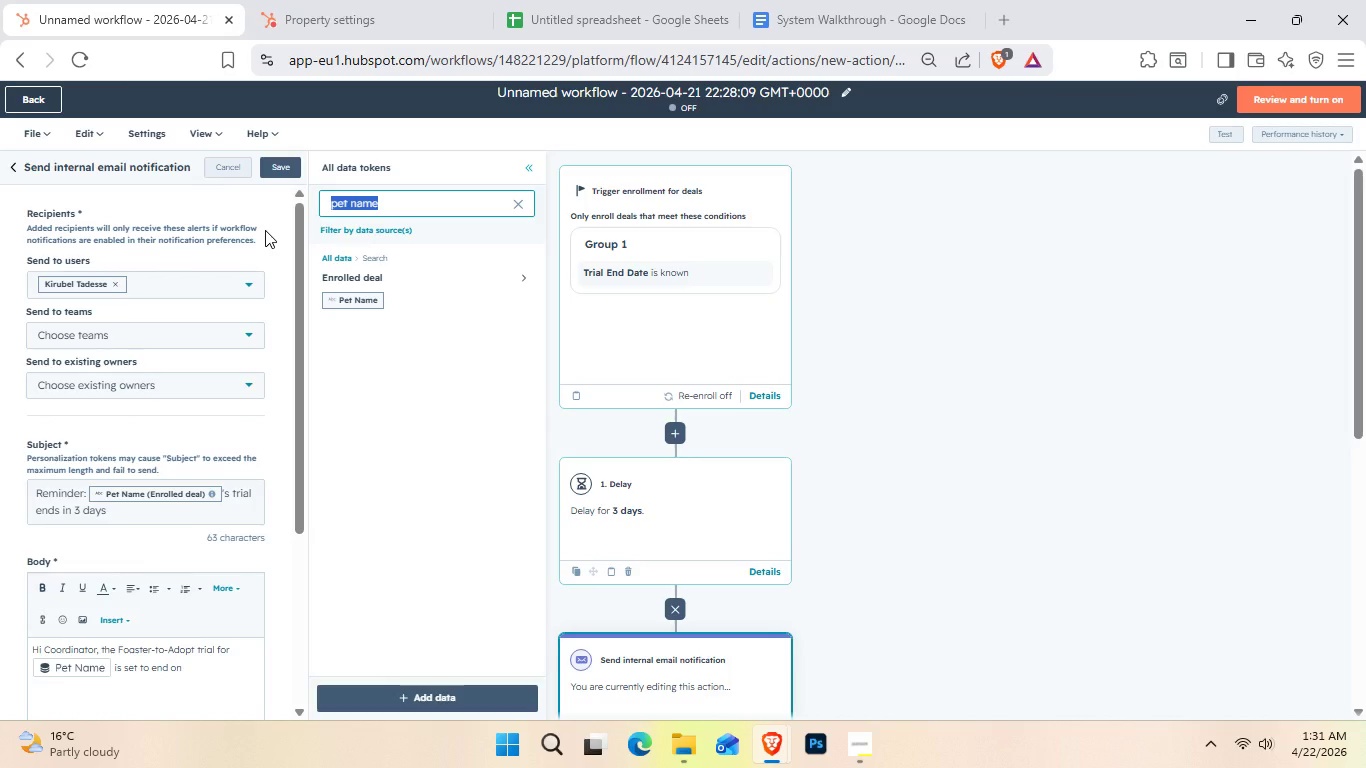 
hold_key(key=ShiftLeft, duration=1.0)
 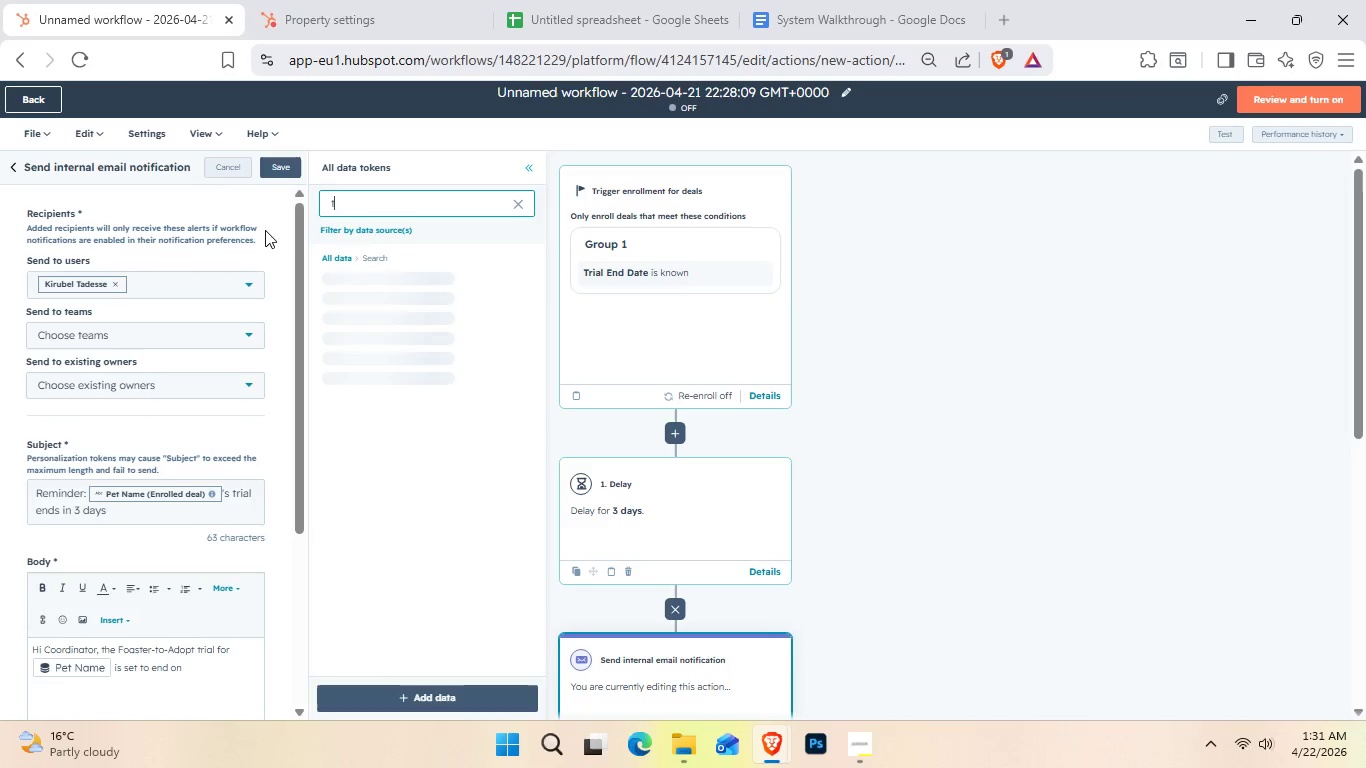 
type(trial end)
 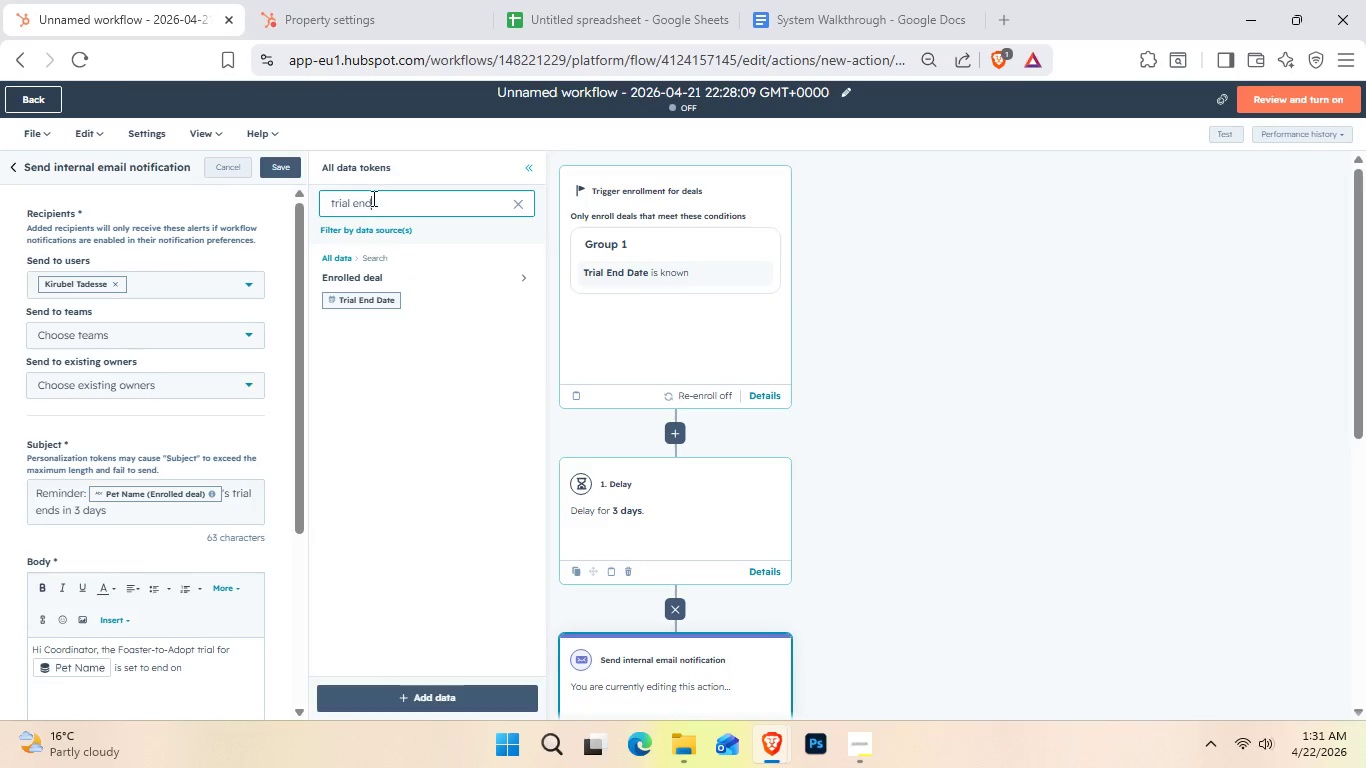 
left_click([380, 304])
 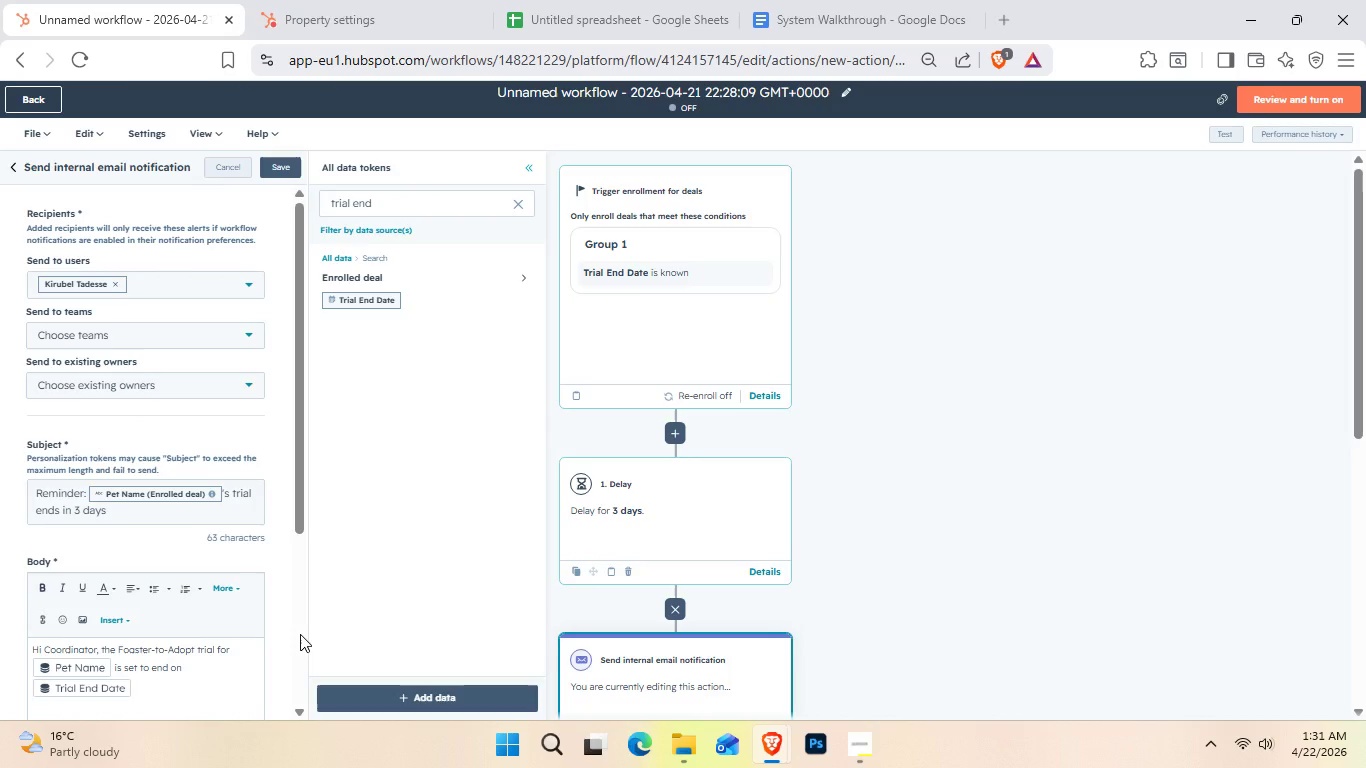 
type(. Please cj)
key(Backspace)
type(k)
key(Backspace)
type(heck in eith the family)
 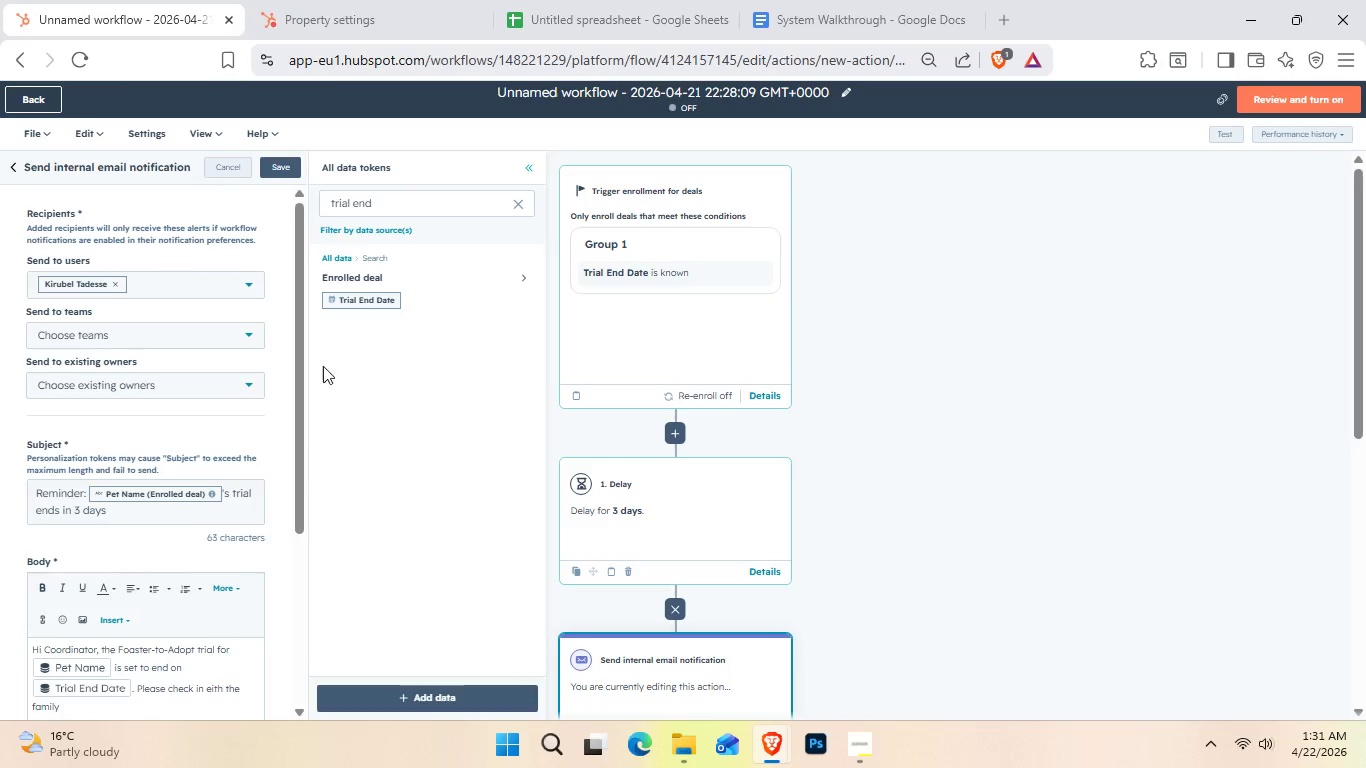 
left_click([283, 169])
 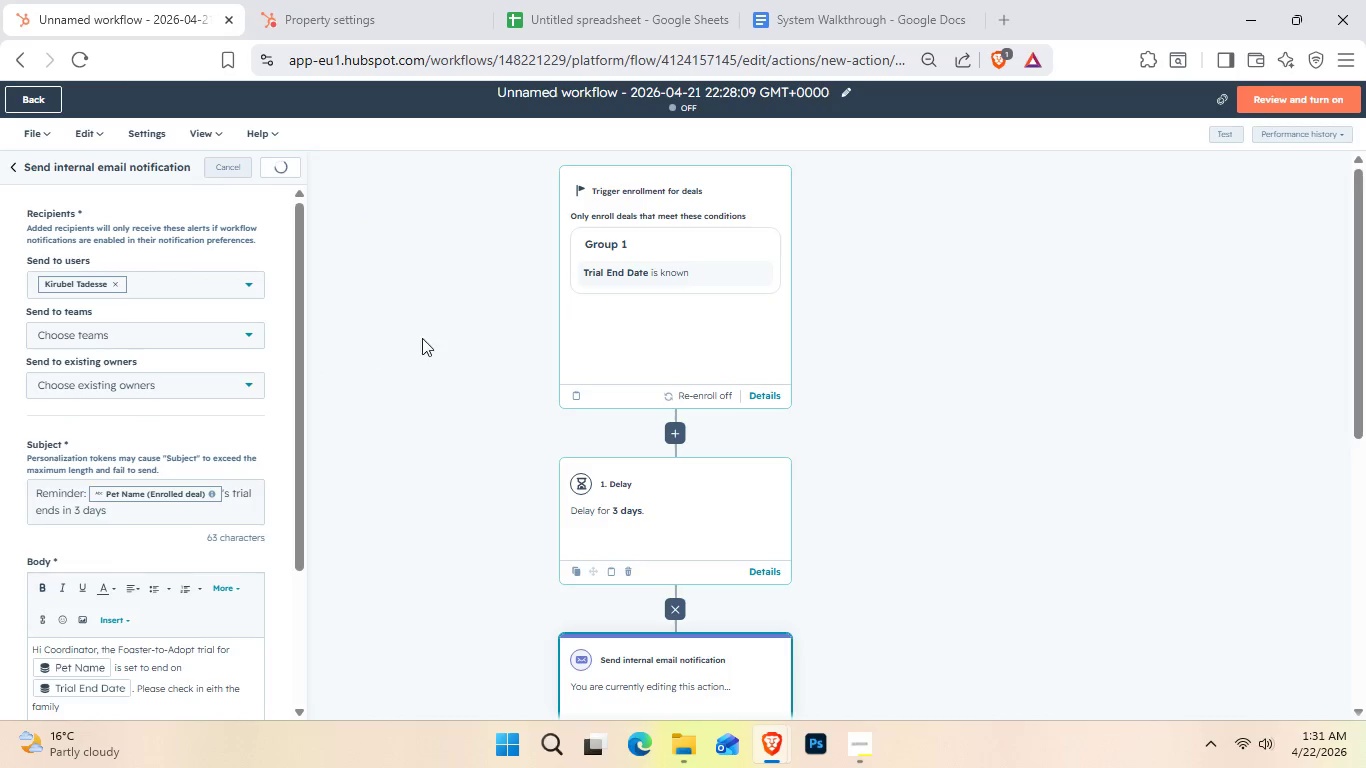 
scroll: coordinate [493, 365], scroll_direction: down, amount: 1.0
 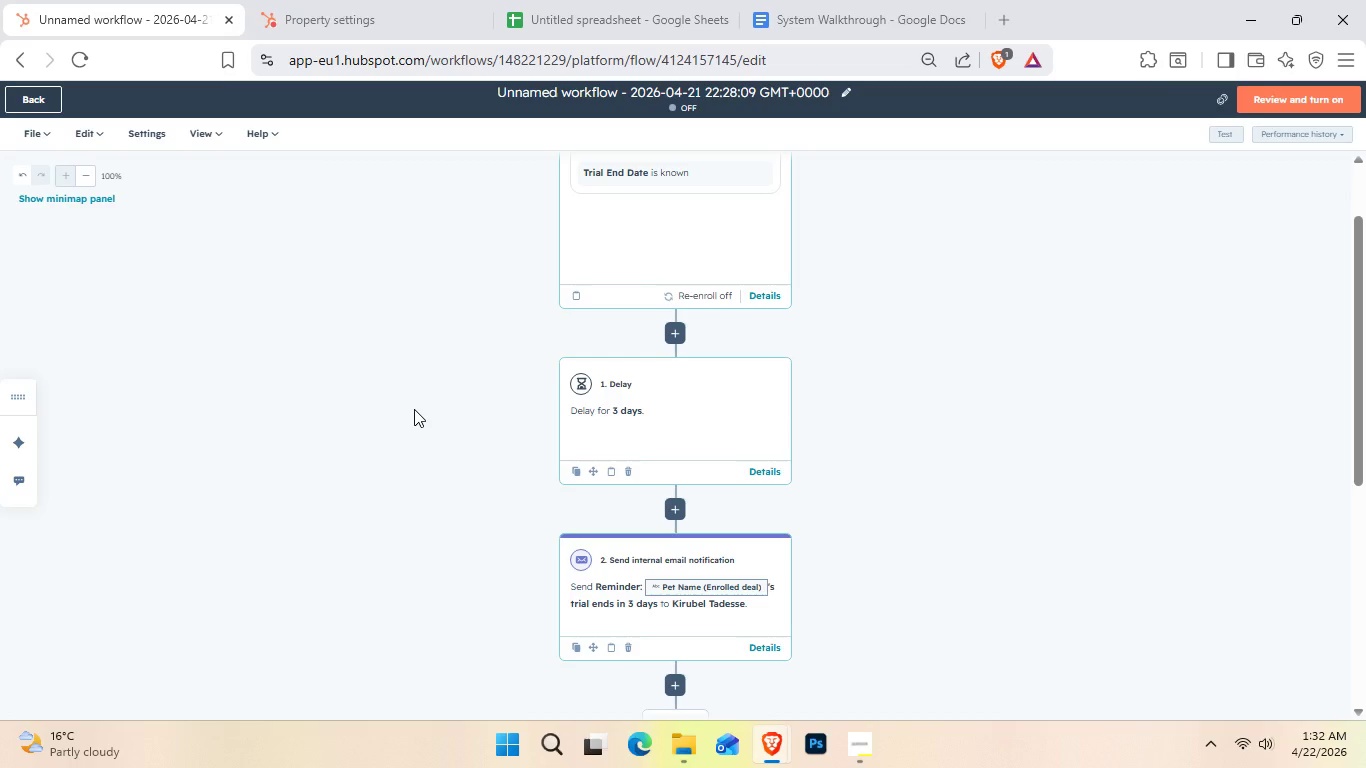 
wait(27.72)
 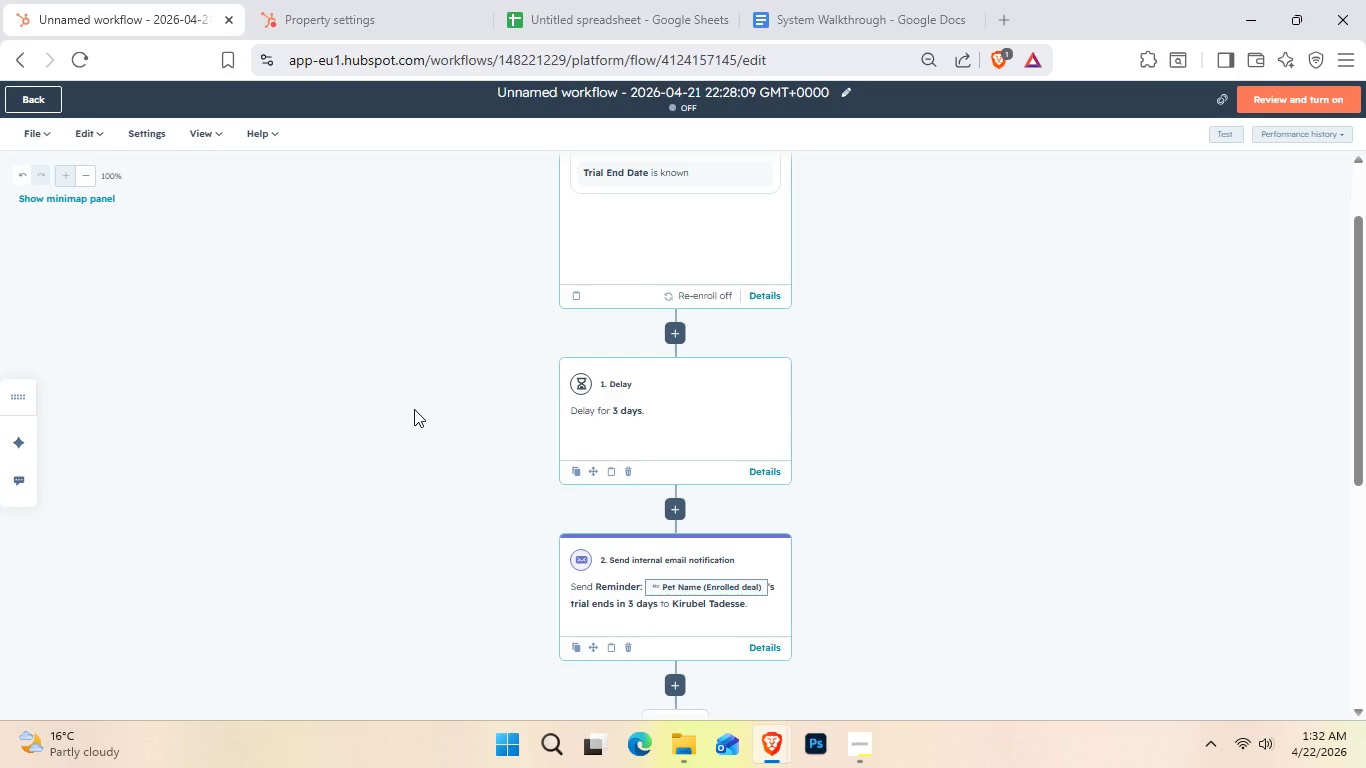 
left_click_drag(start_coordinate=[1365, 351], to_coordinate=[1365, 344])
 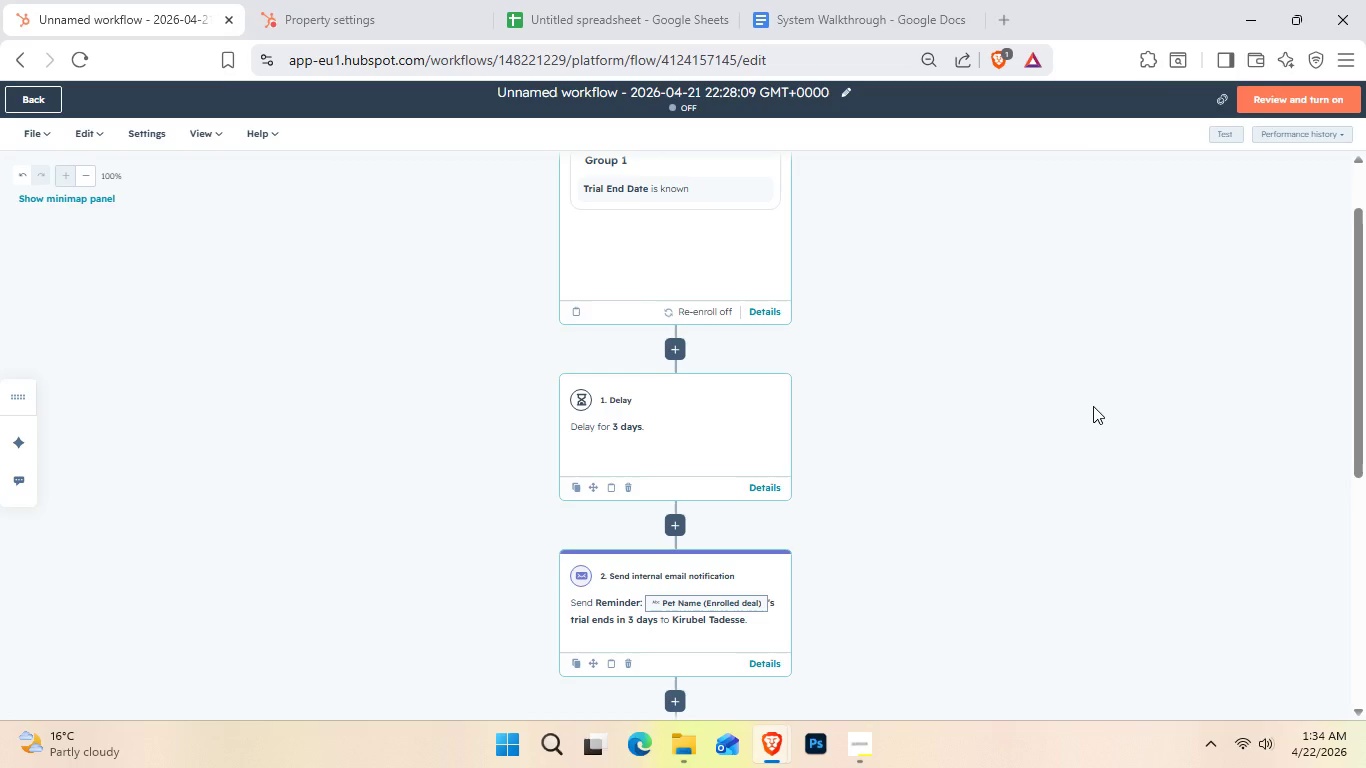 
wait(129.3)
 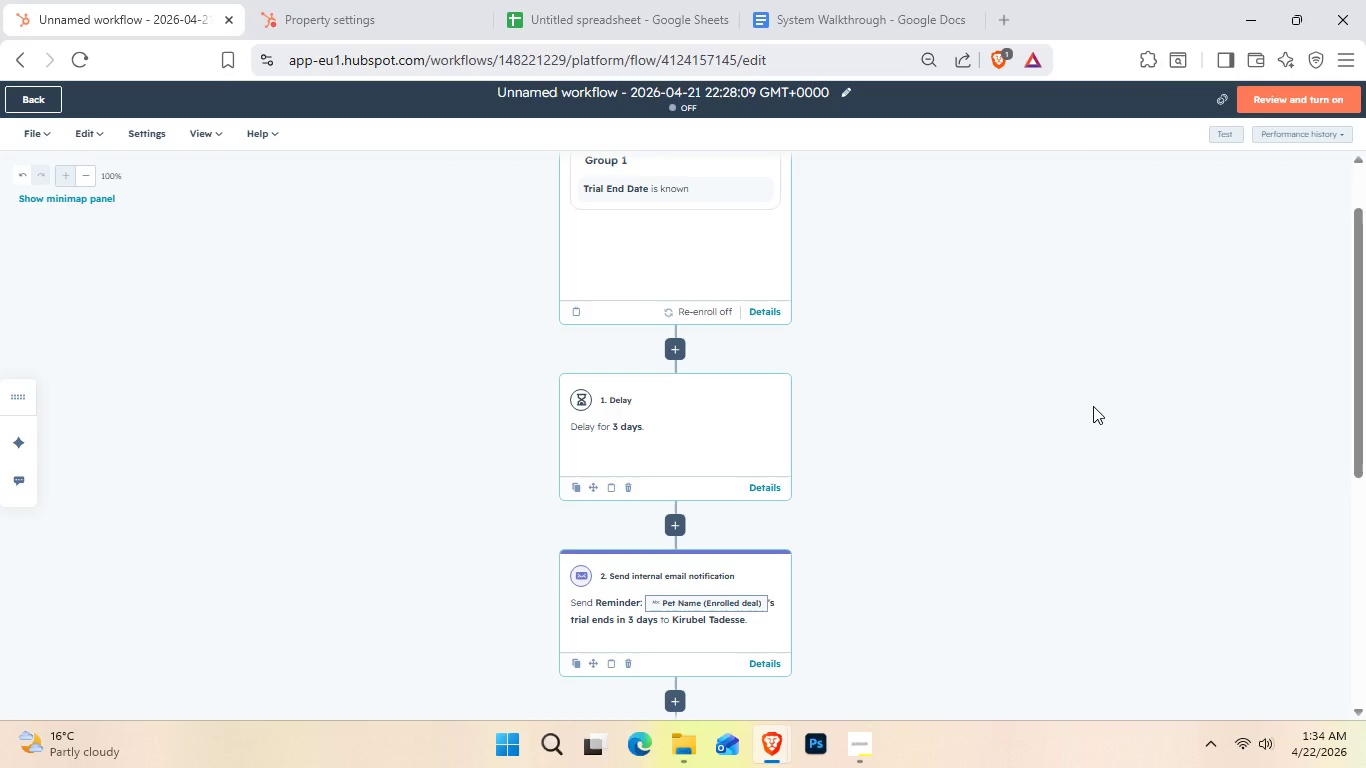 
left_click_drag(start_coordinate=[1365, 396], to_coordinate=[1357, 340])
 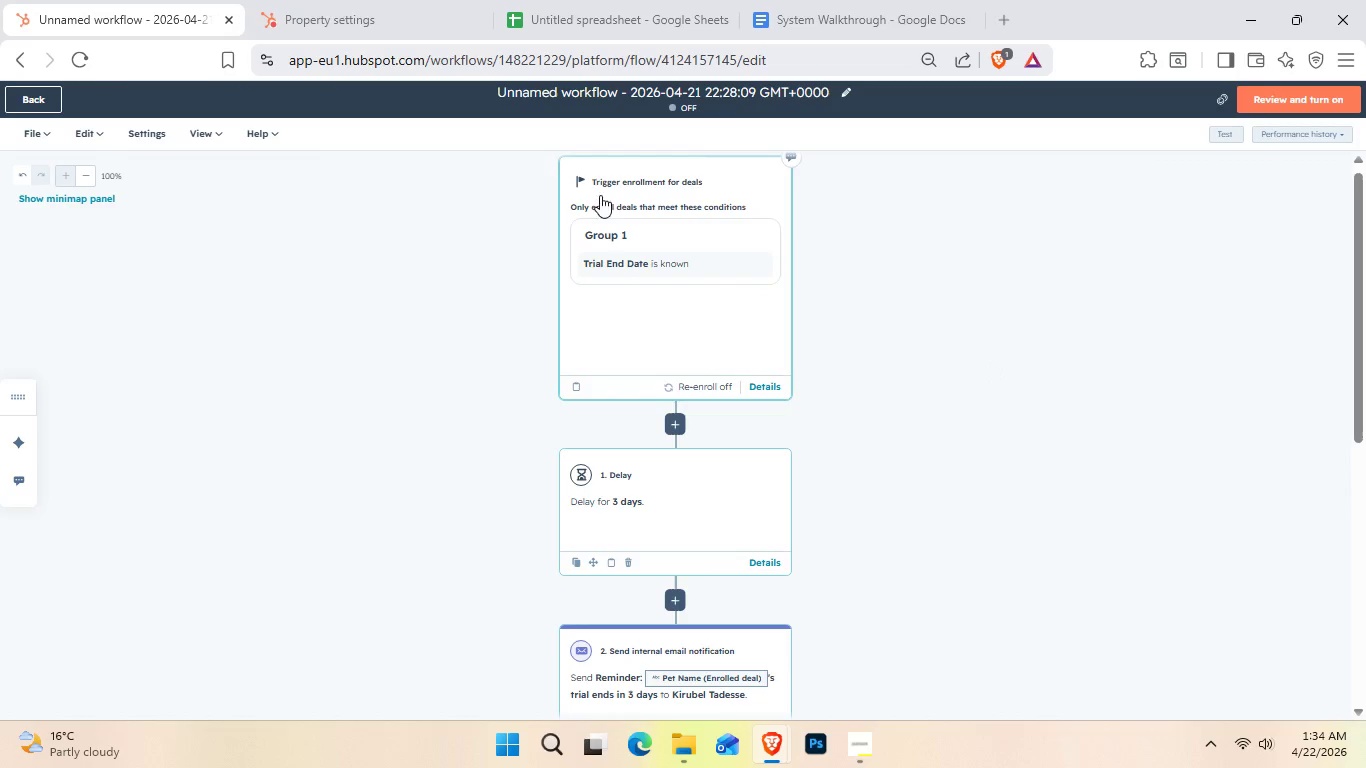 
key(Control+Shift+S)
 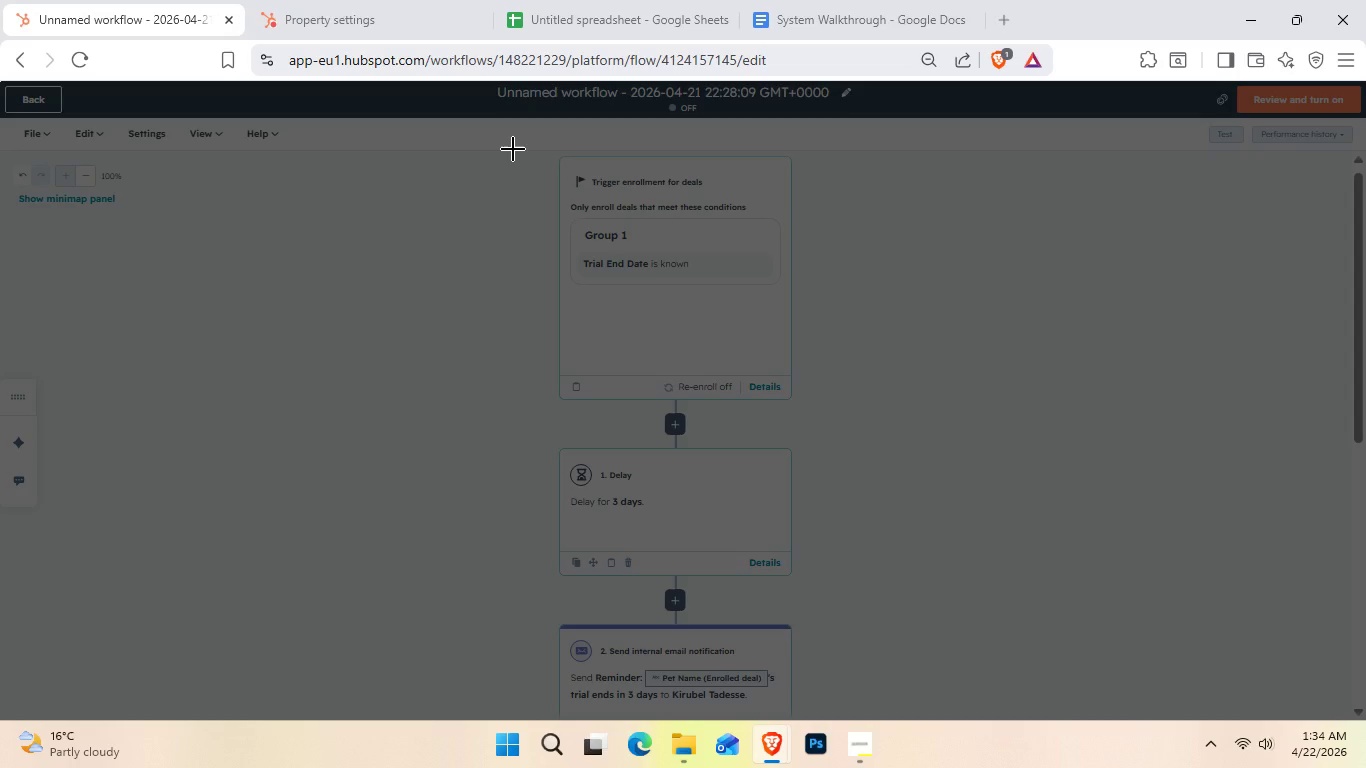 
left_click_drag(start_coordinate=[513, 149], to_coordinate=[894, 719])
 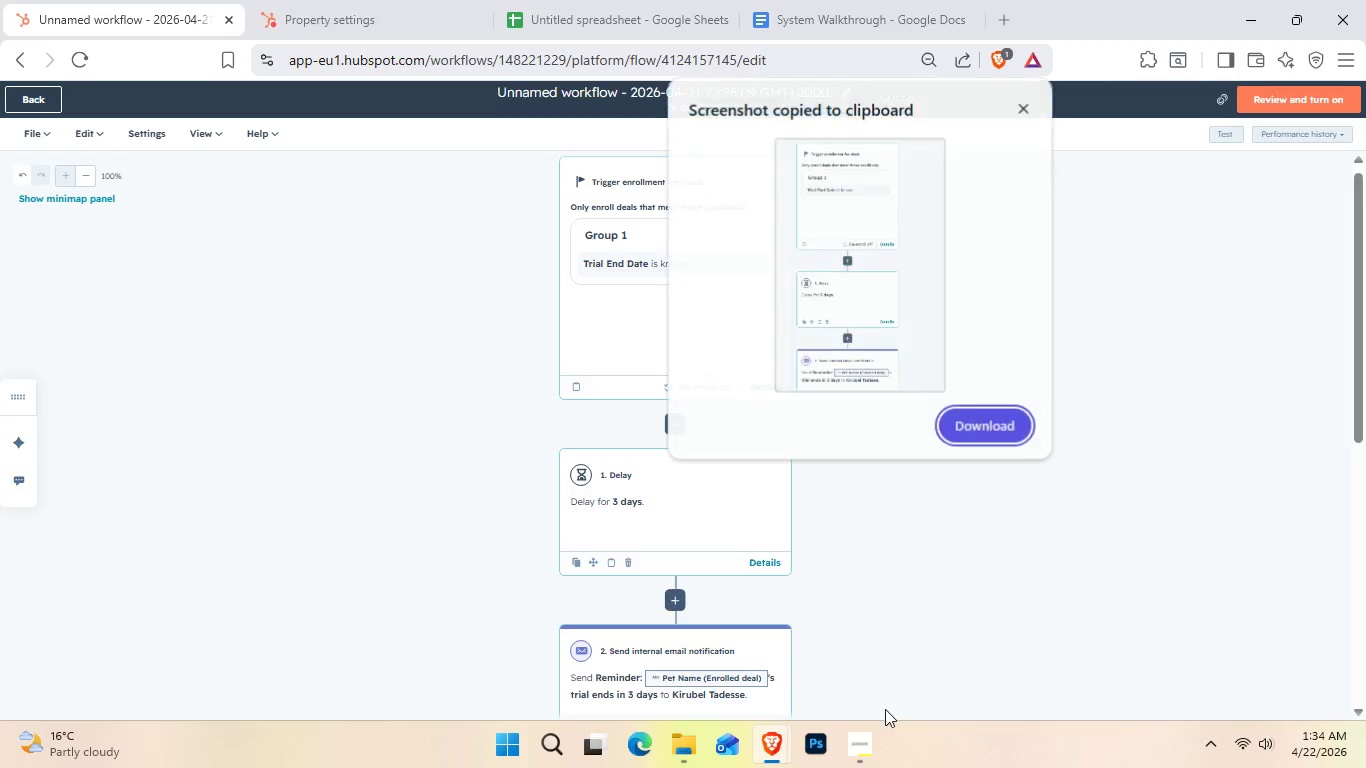 
key(Control+C)
 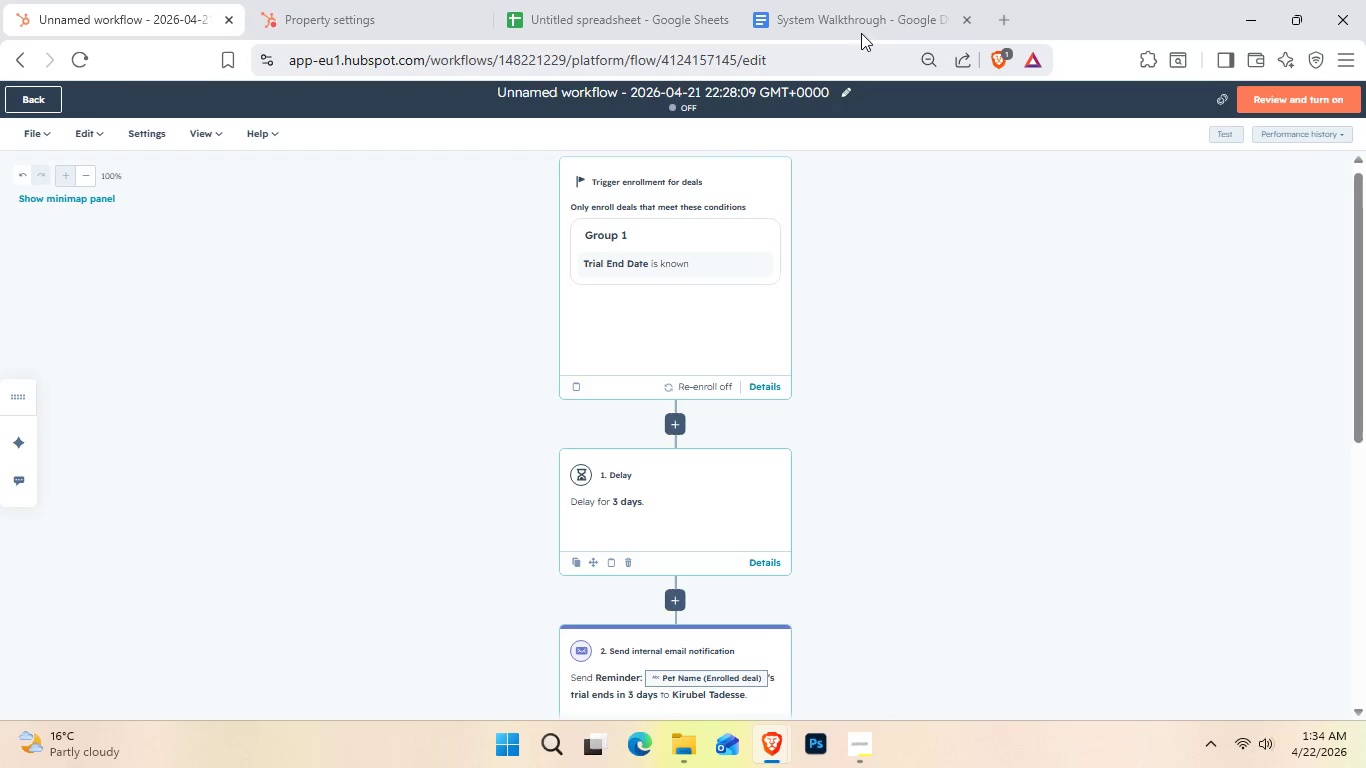 
left_click([816, 17])
 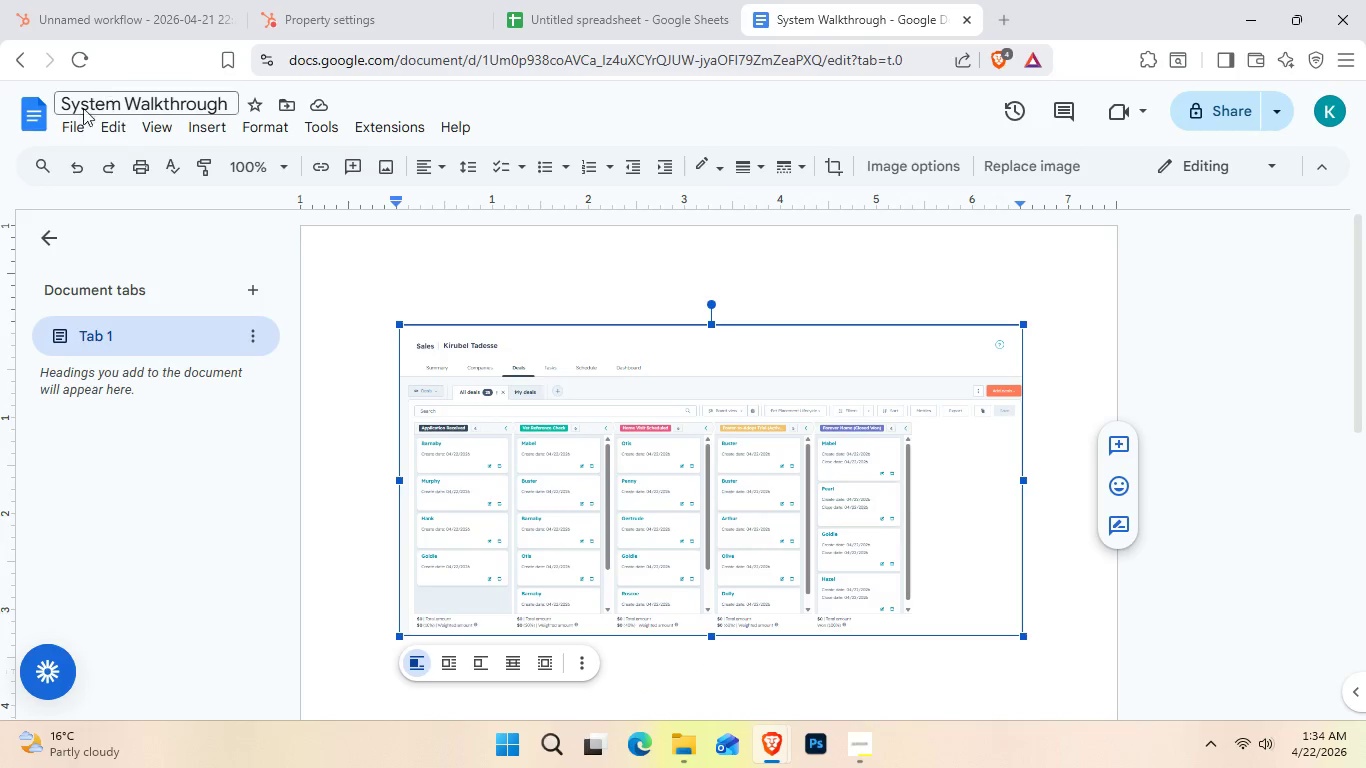 
left_click([70, 131])